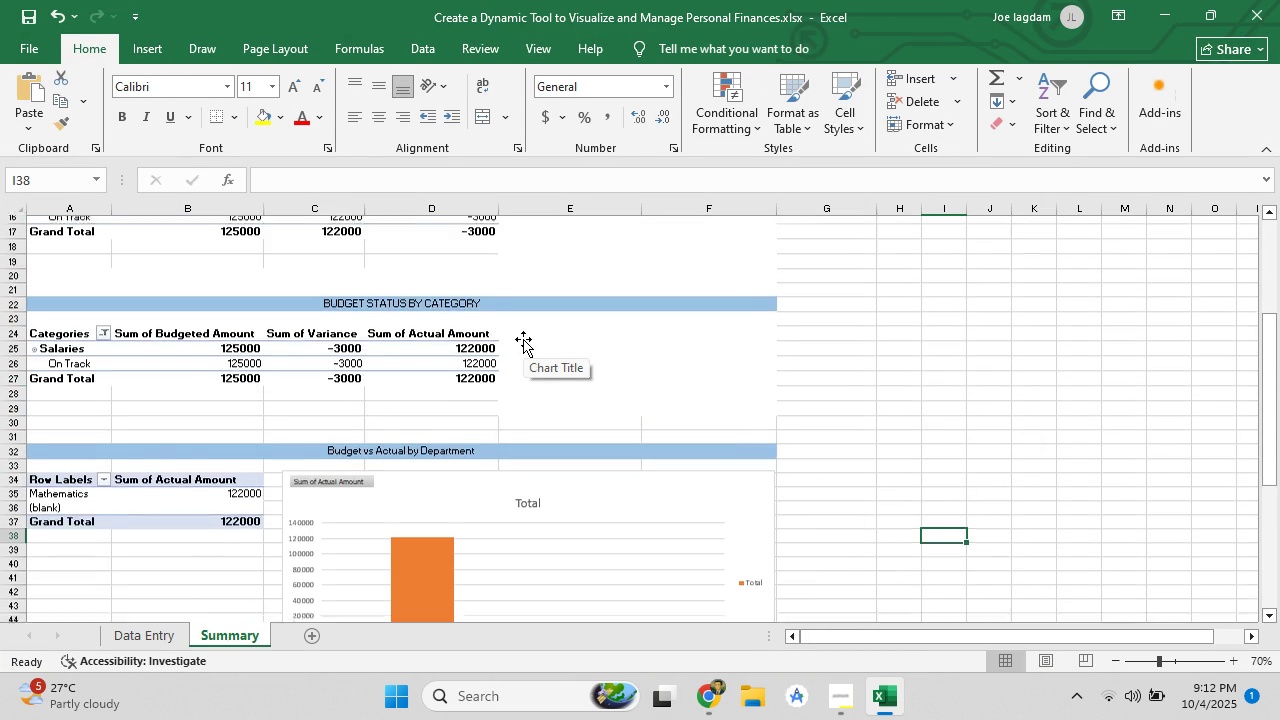 
scroll: coordinate [523, 339], scroll_direction: down, amount: 3.0
 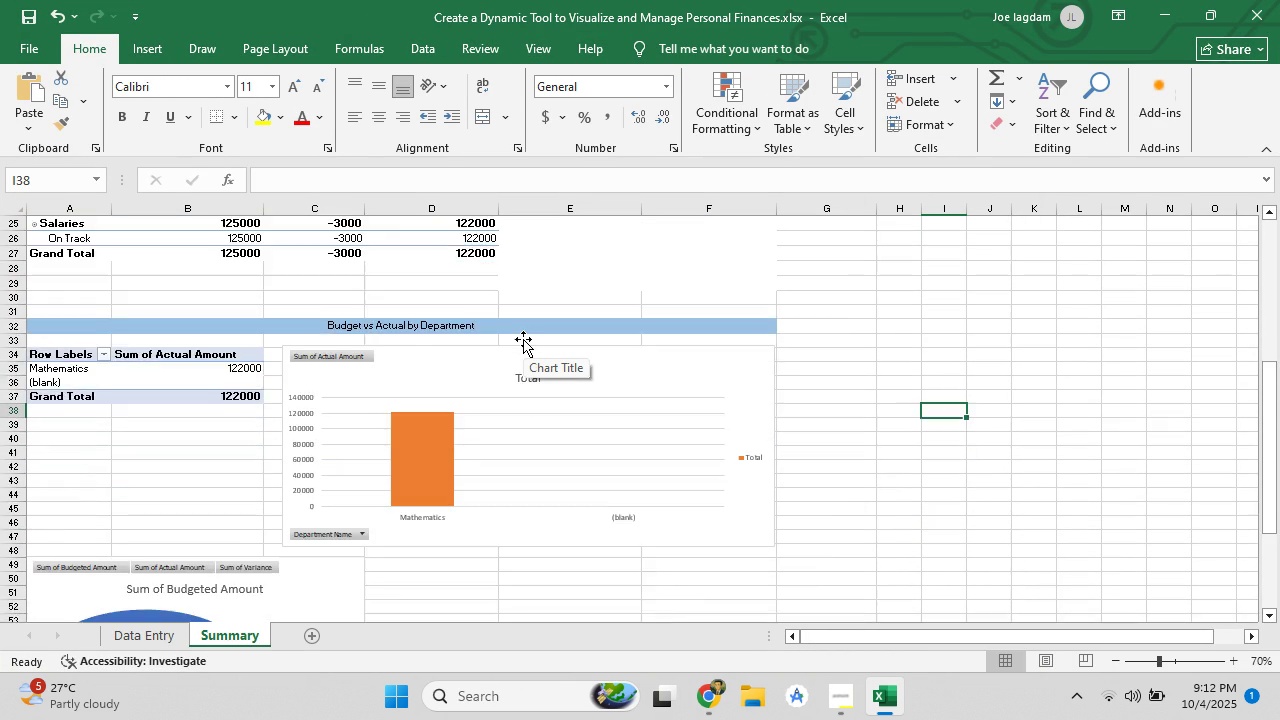 
scroll: coordinate [523, 339], scroll_direction: up, amount: 5.0
 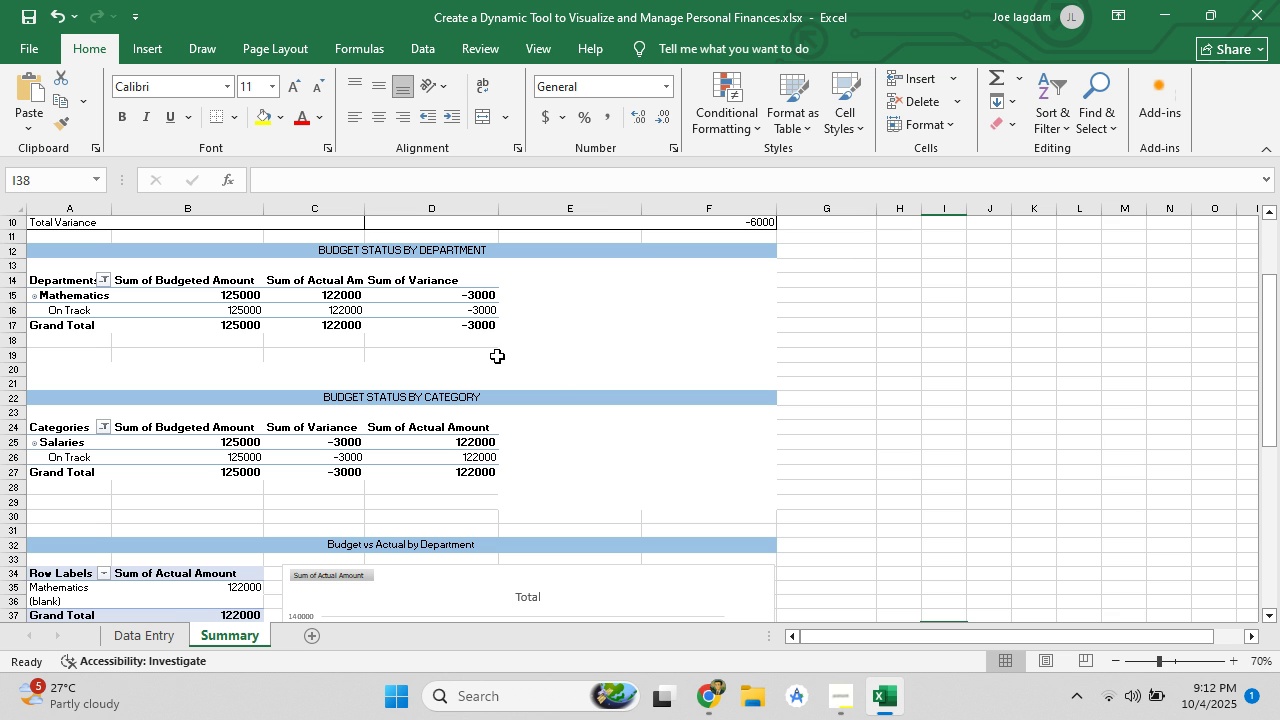 
wait(9.54)
 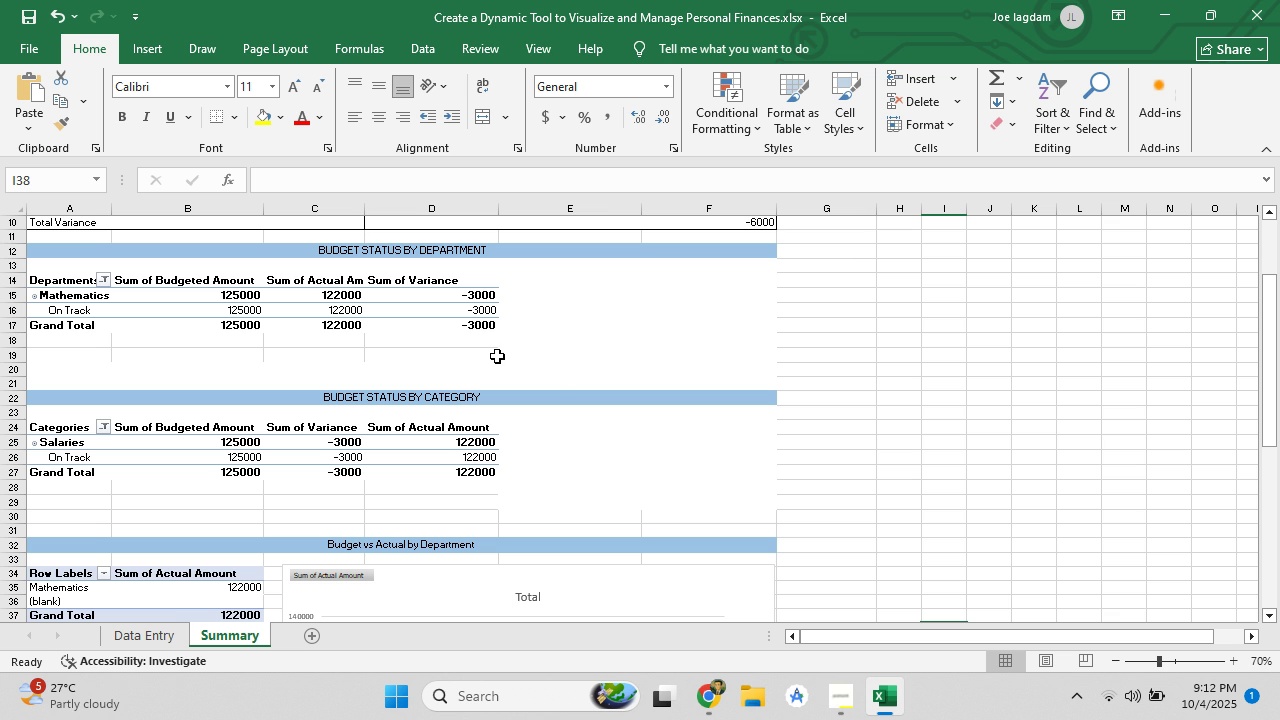 
right_click([54, 275])
 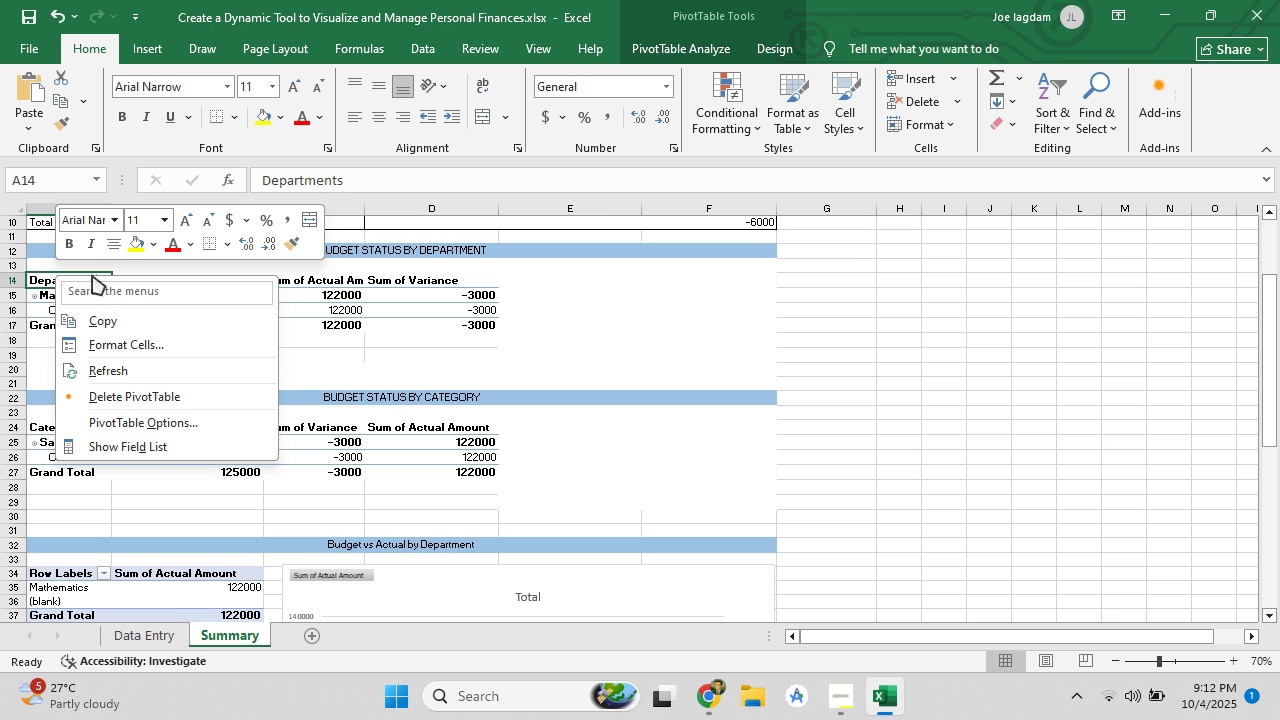 
right_click([532, 293])
 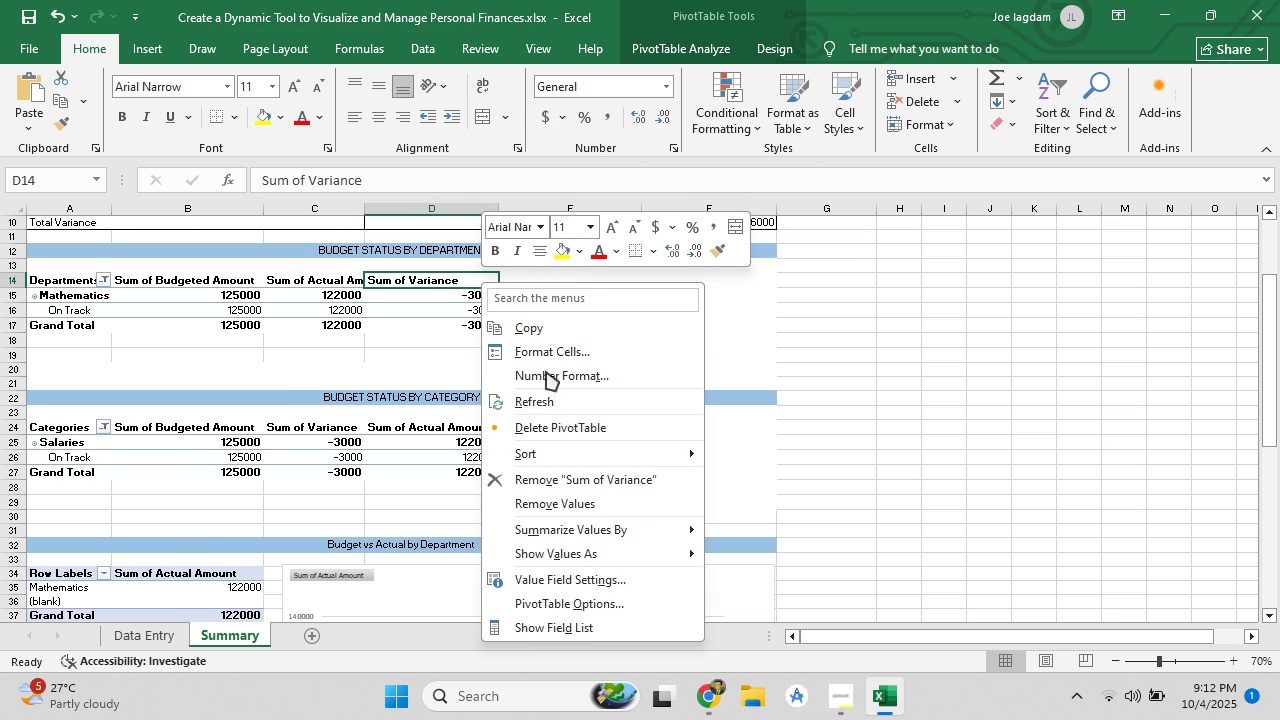 
left_click([562, 396])
 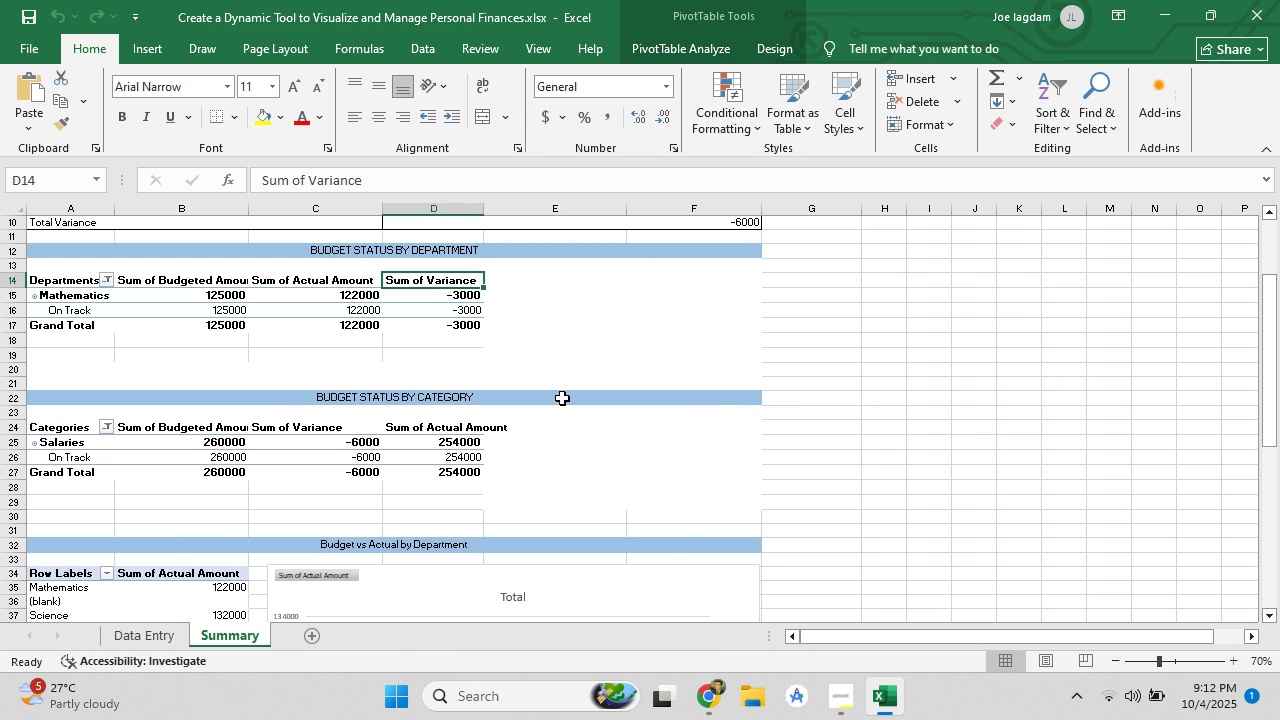 
wait(11.38)
 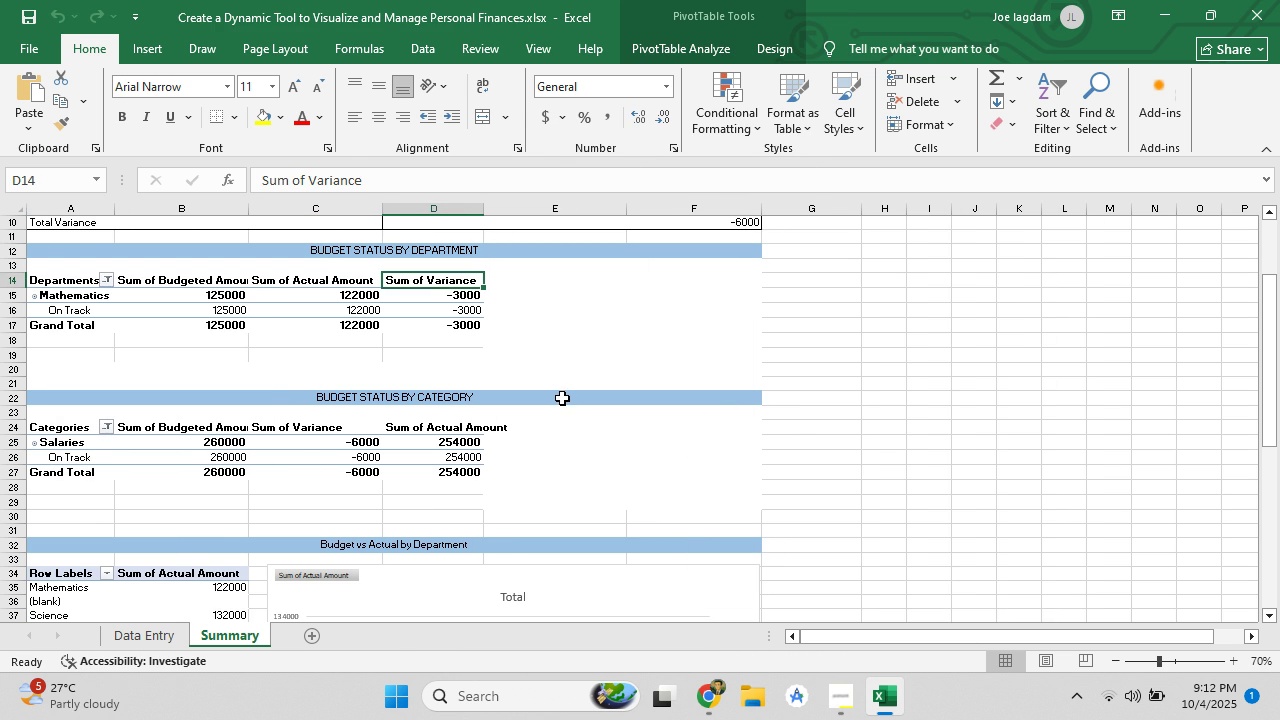 
right_click([73, 288])
 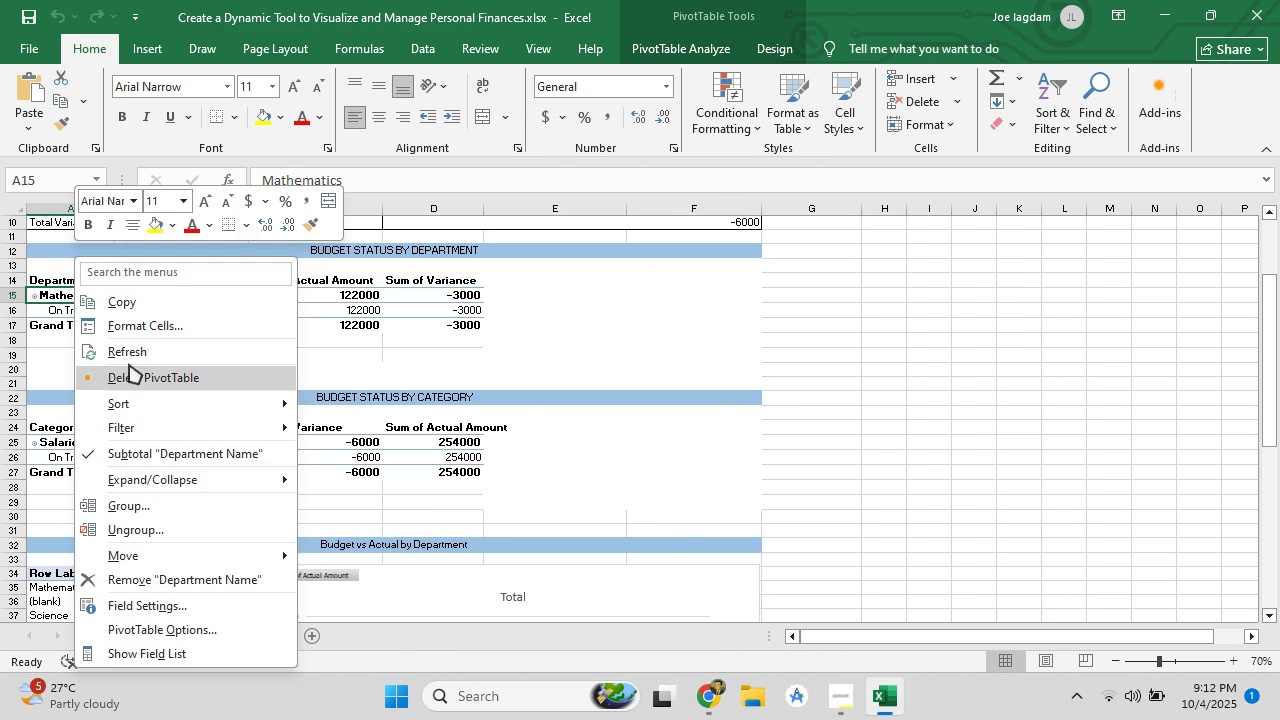 
left_click([131, 352])
 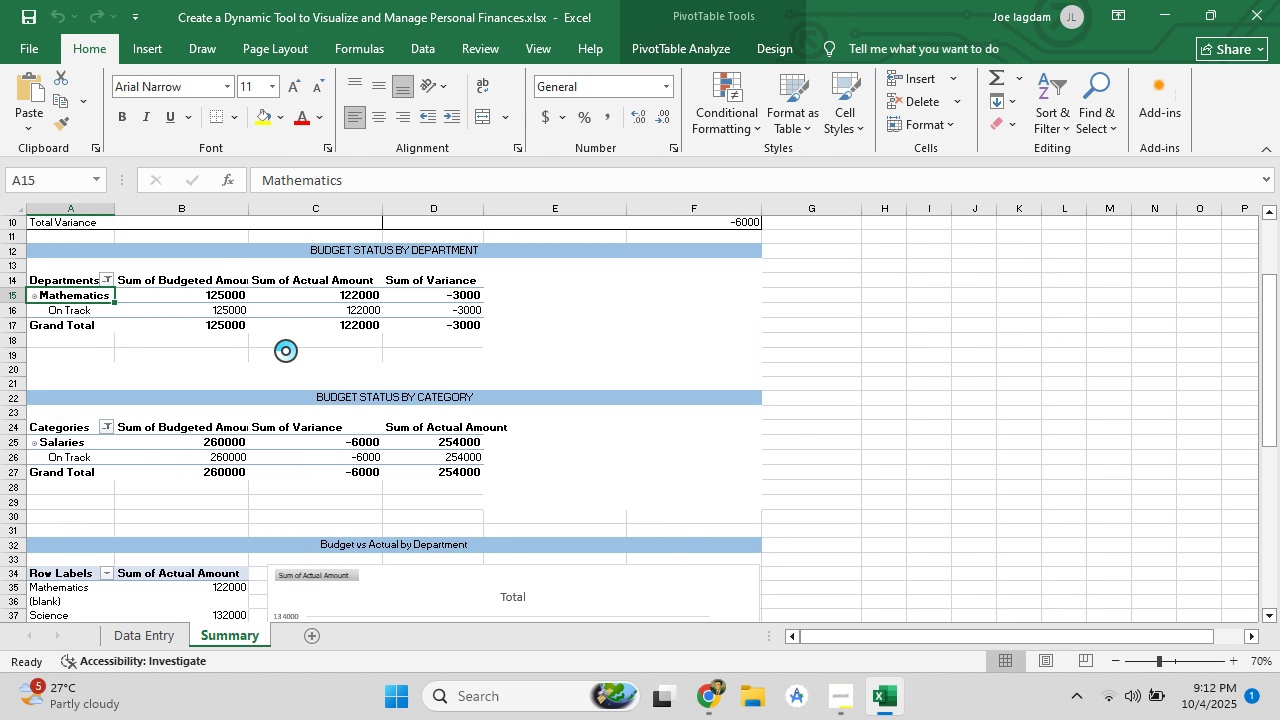 
mouse_move([258, 356])
 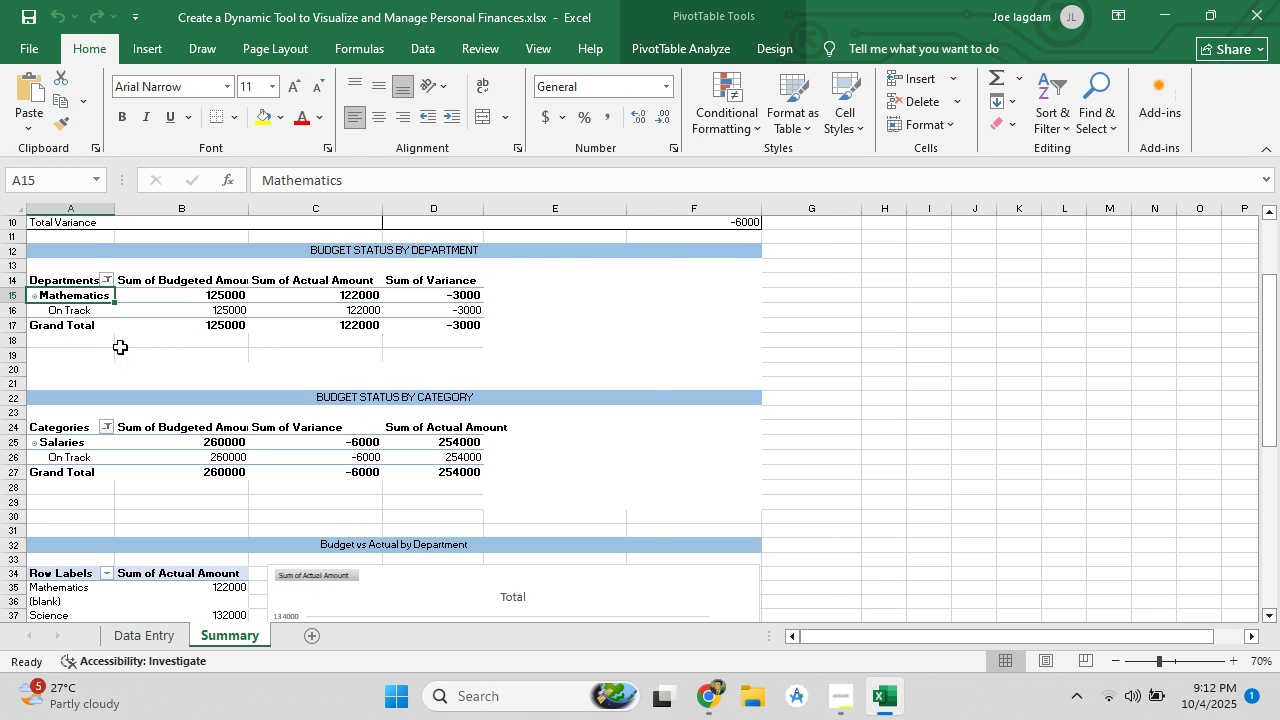 
left_click([138, 642])
 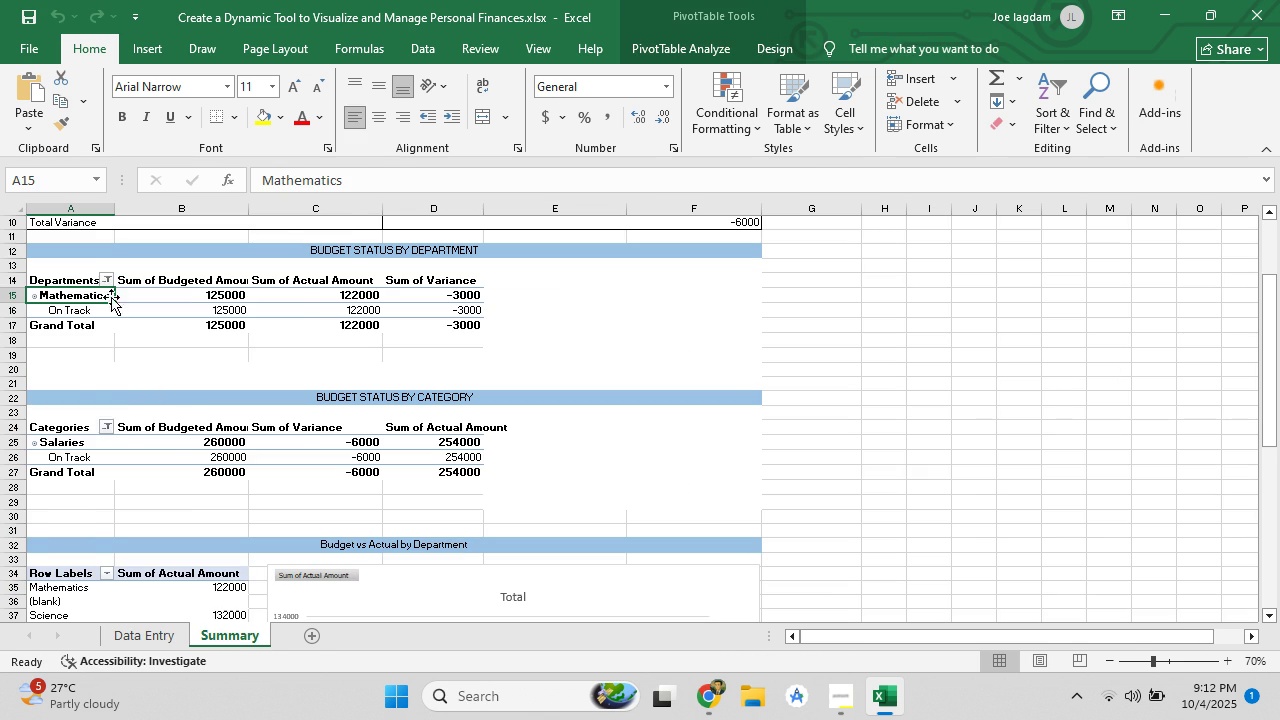 
right_click([82, 280])
 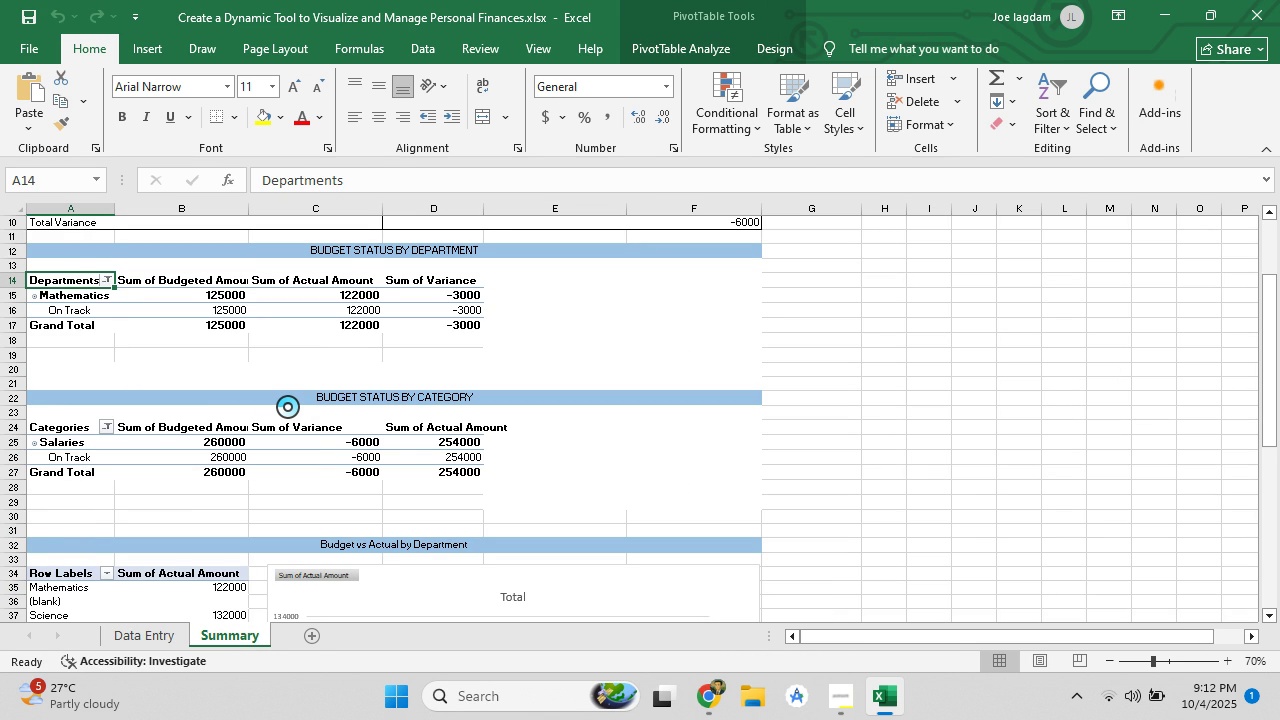 
wait(8.6)
 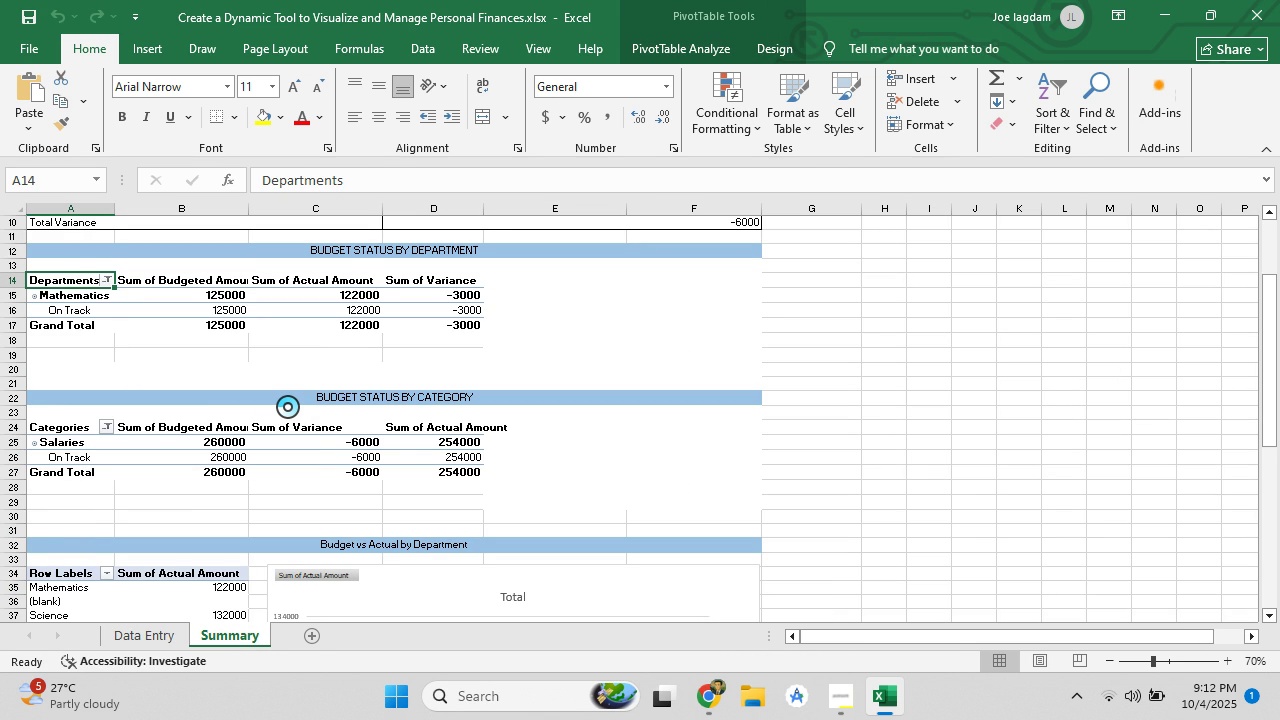 
left_click([144, 632])
 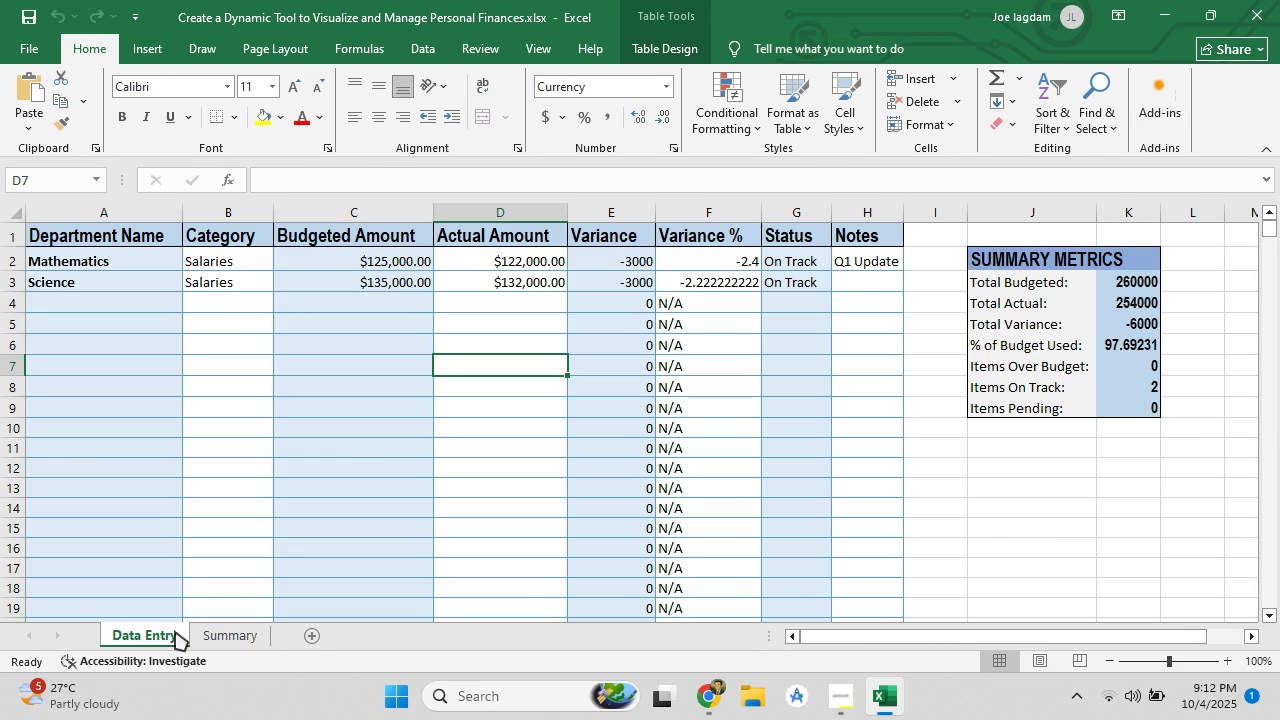 
left_click([217, 636])
 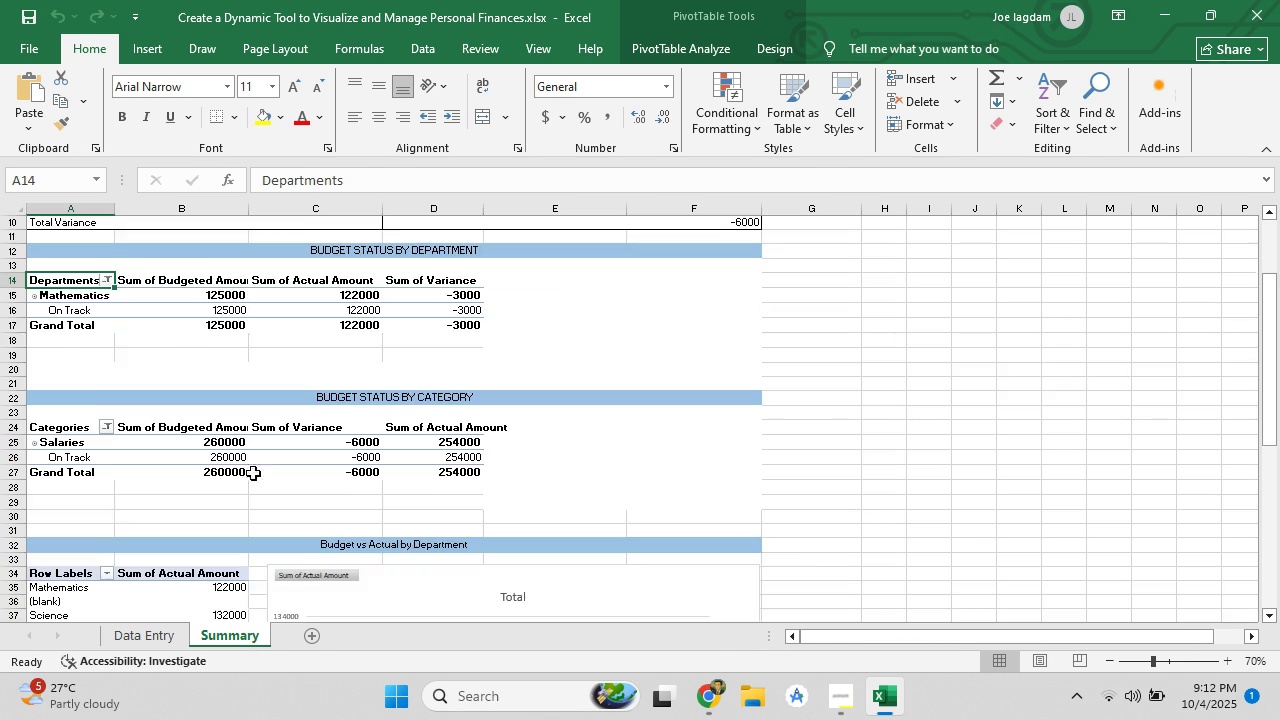 
scroll: coordinate [253, 459], scroll_direction: up, amount: 4.0
 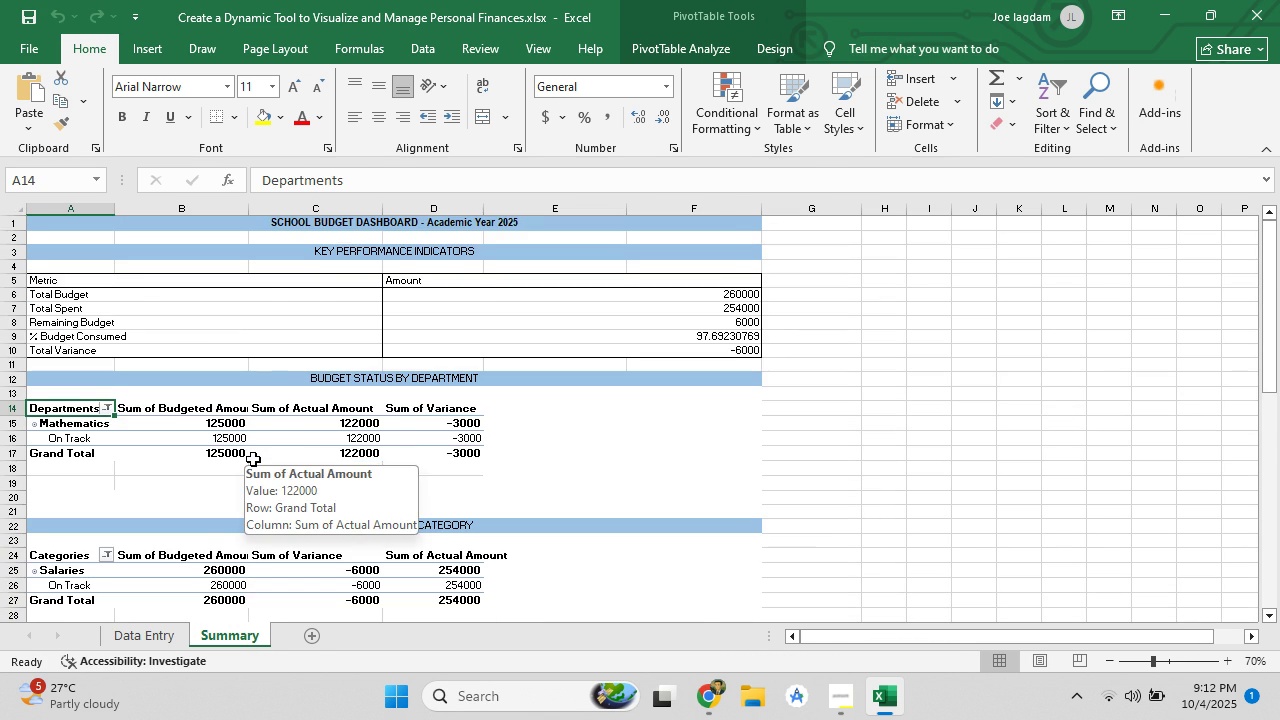 
scroll: coordinate [253, 458], scroll_direction: down, amount: 3.0
 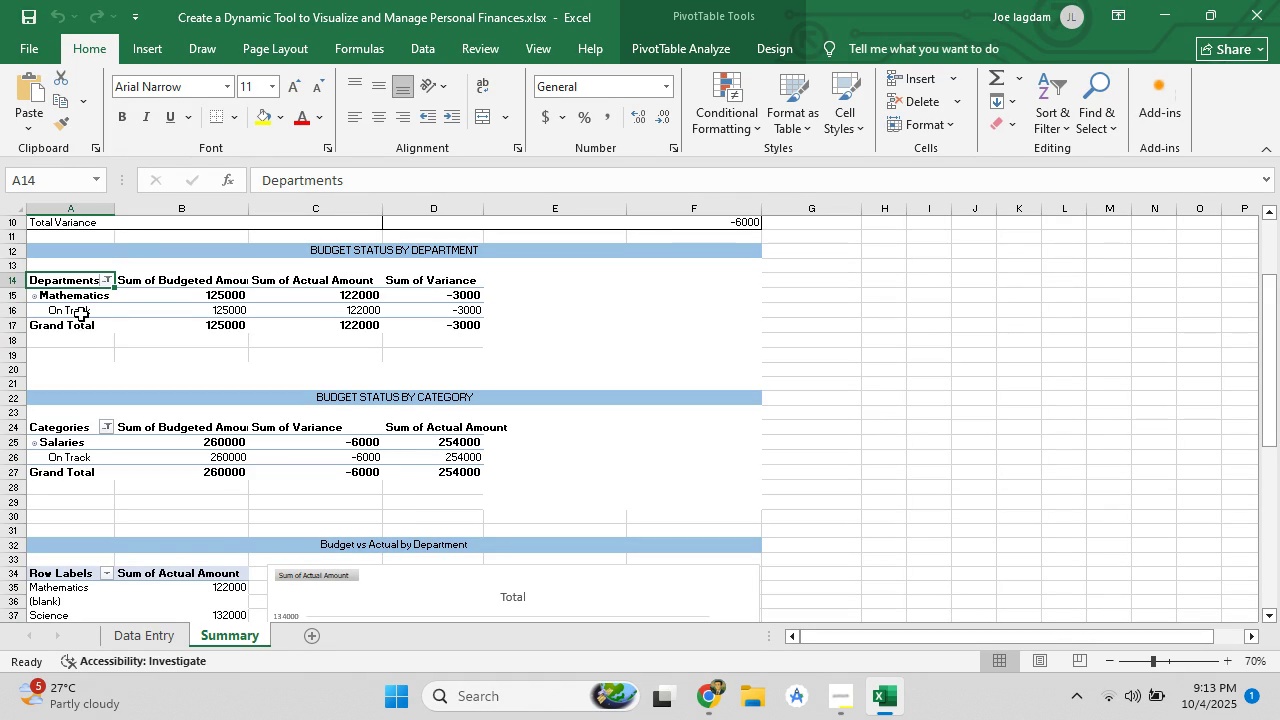 
wait(5.69)
 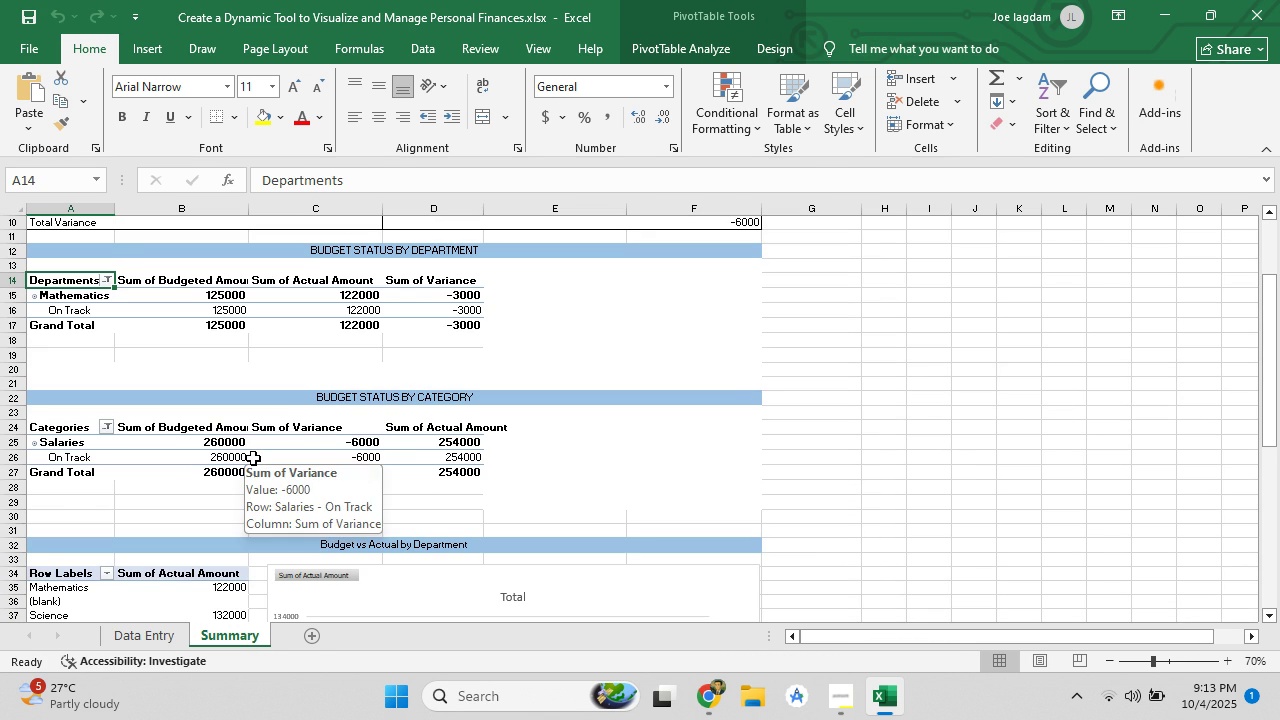 
left_click([83, 297])
 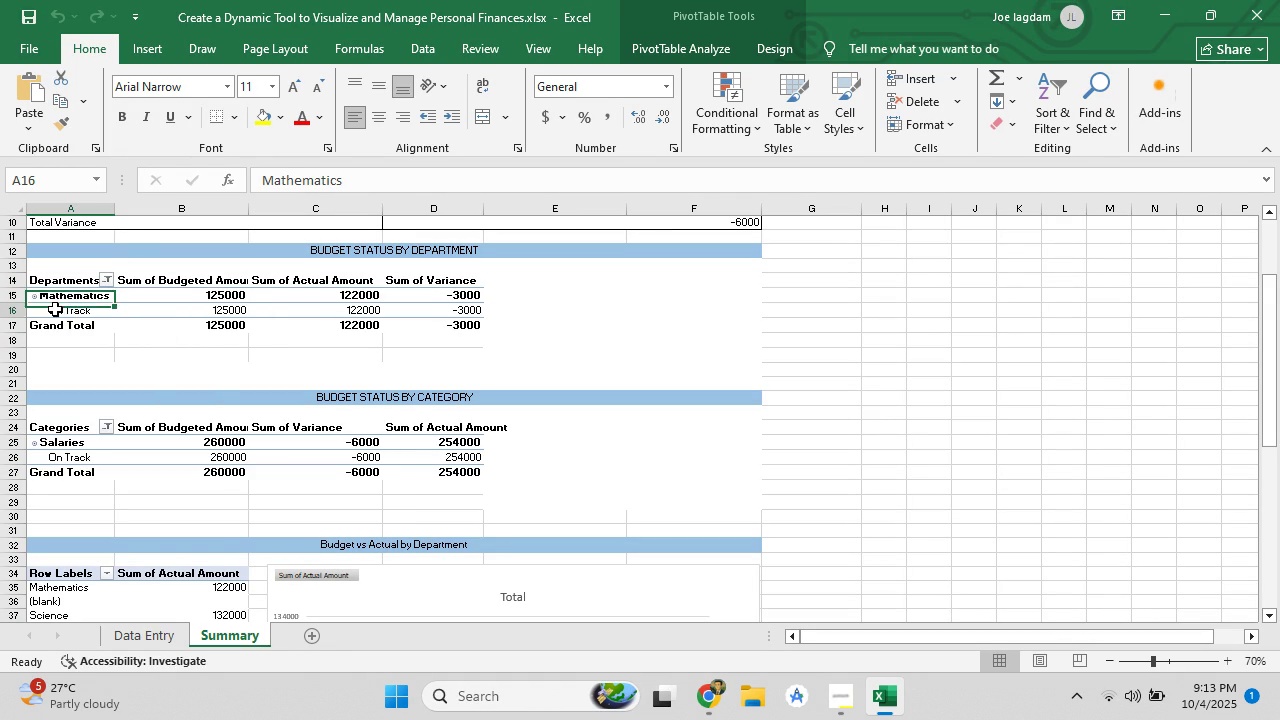 
left_click([55, 309])
 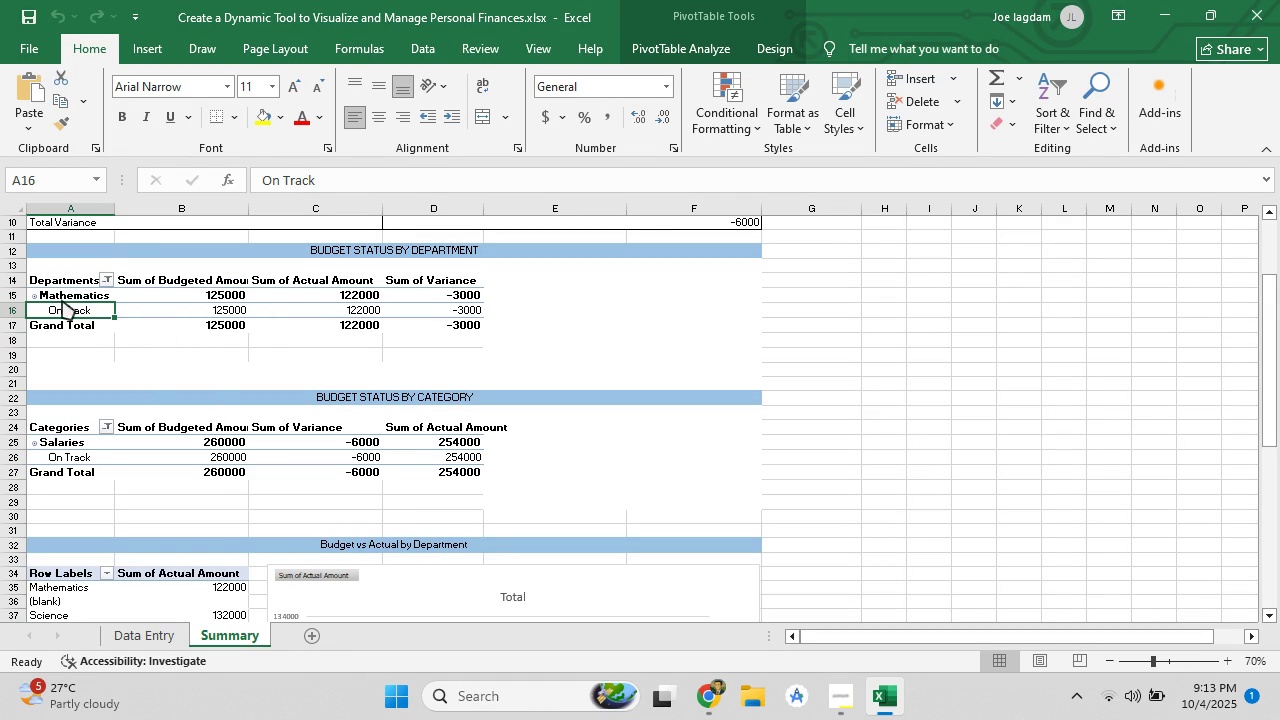 
left_click([62, 300])
 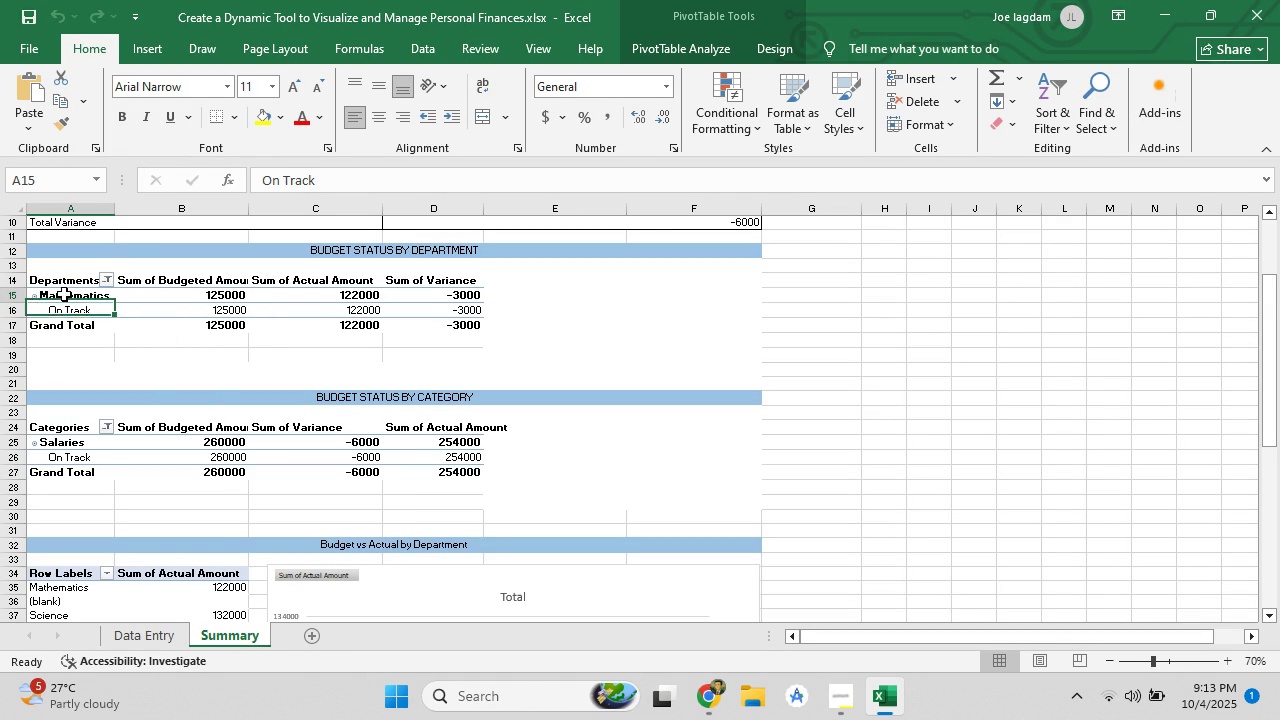 
left_click([64, 294])
 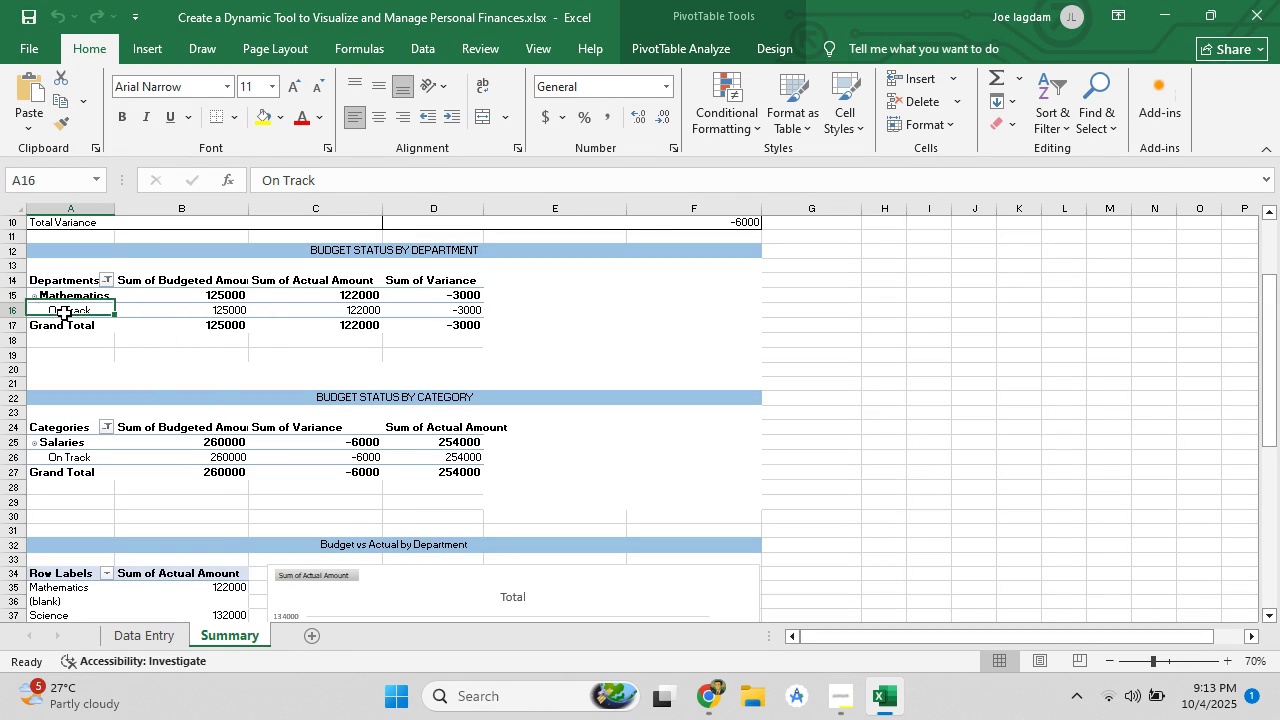 
left_click([64, 313])
 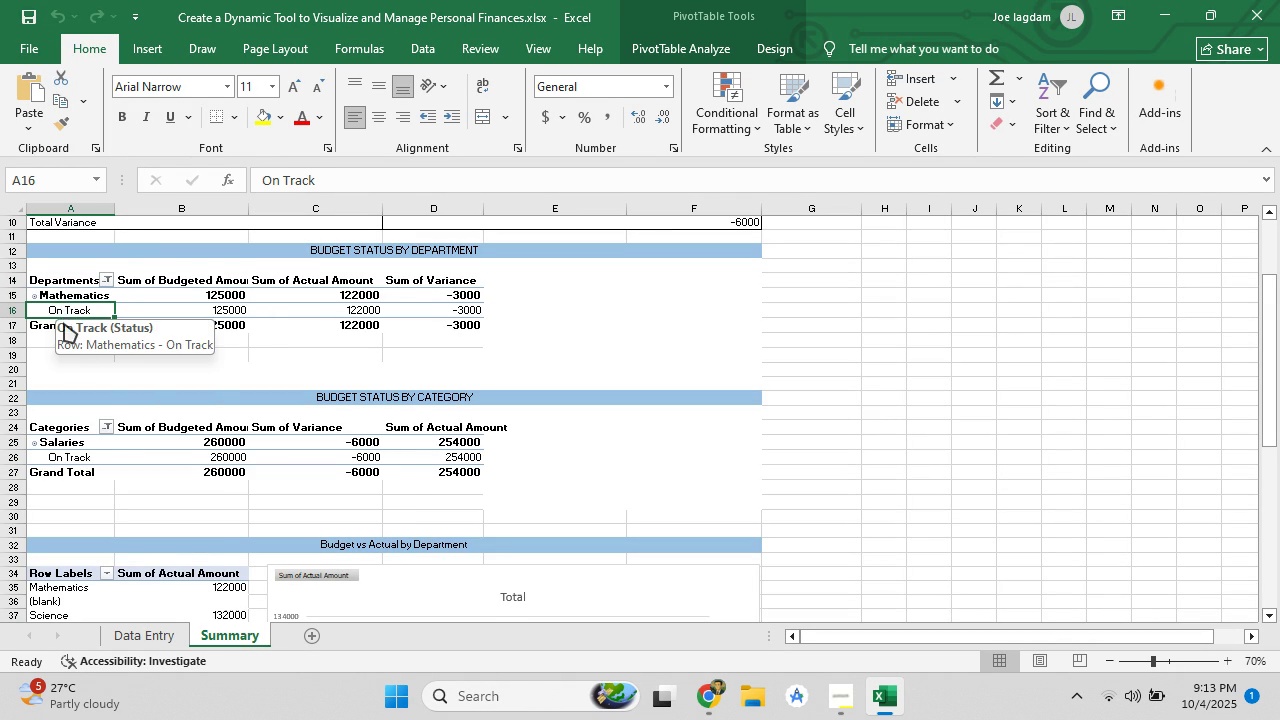 
scroll: coordinate [115, 473], scroll_direction: down, amount: 5.0
 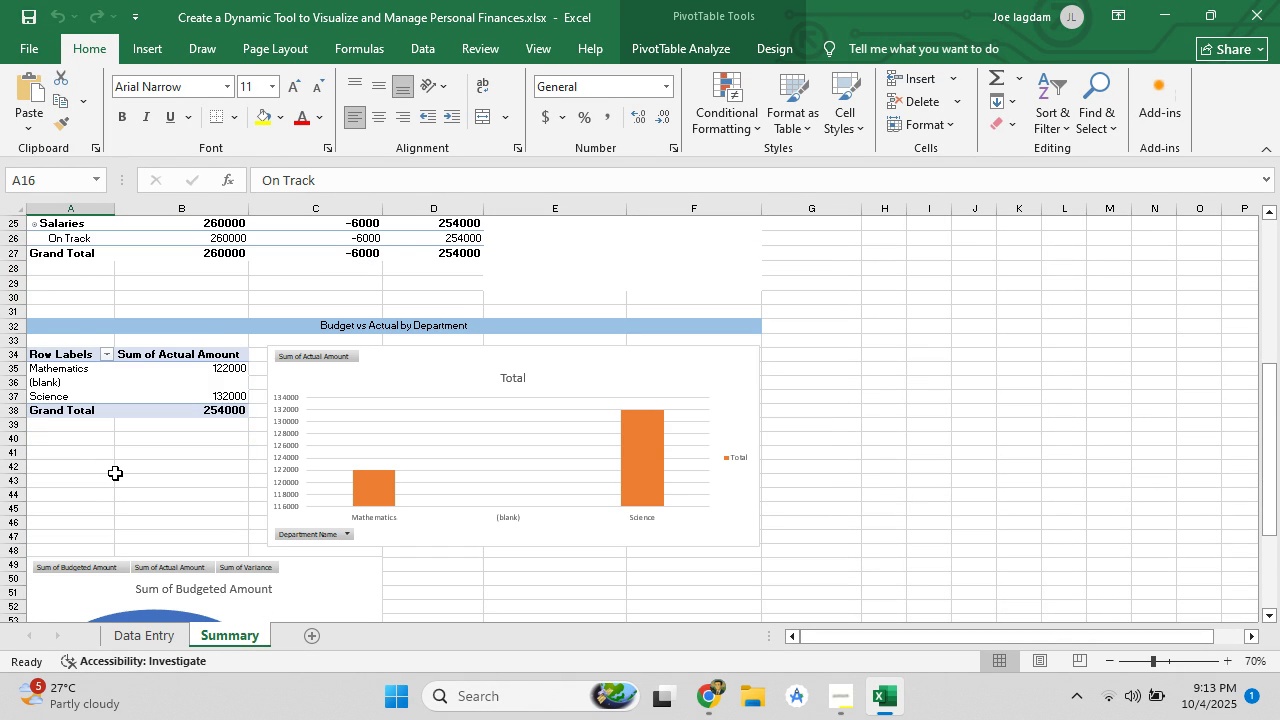 
scroll: coordinate [115, 473], scroll_direction: up, amount: 5.0
 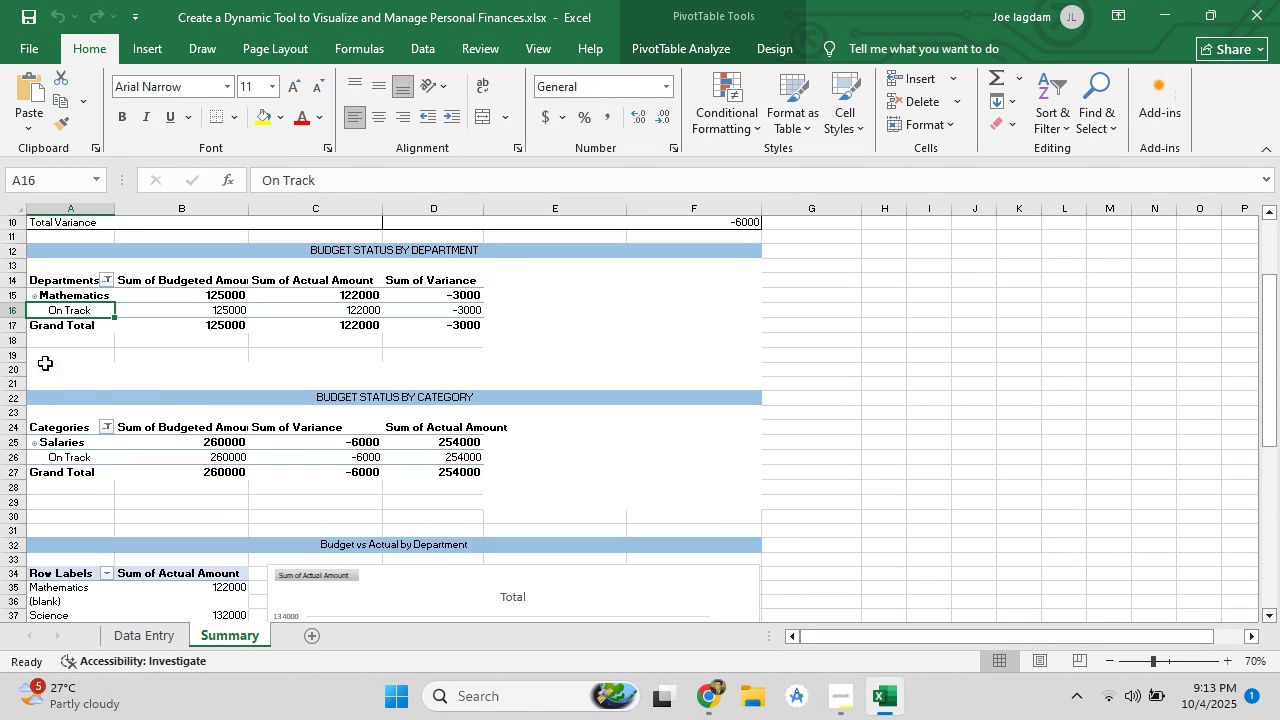 
scroll: coordinate [107, 444], scroll_direction: down, amount: 9.0
 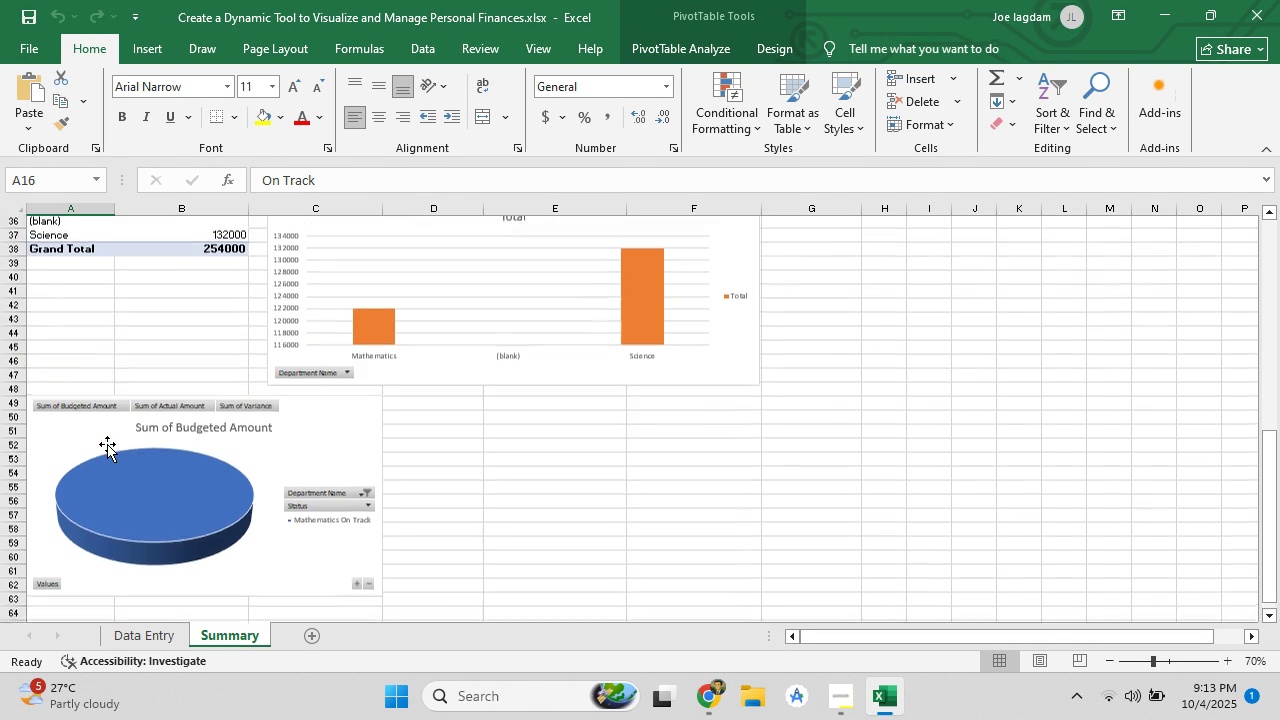 
scroll: coordinate [107, 444], scroll_direction: up, amount: 5.0
 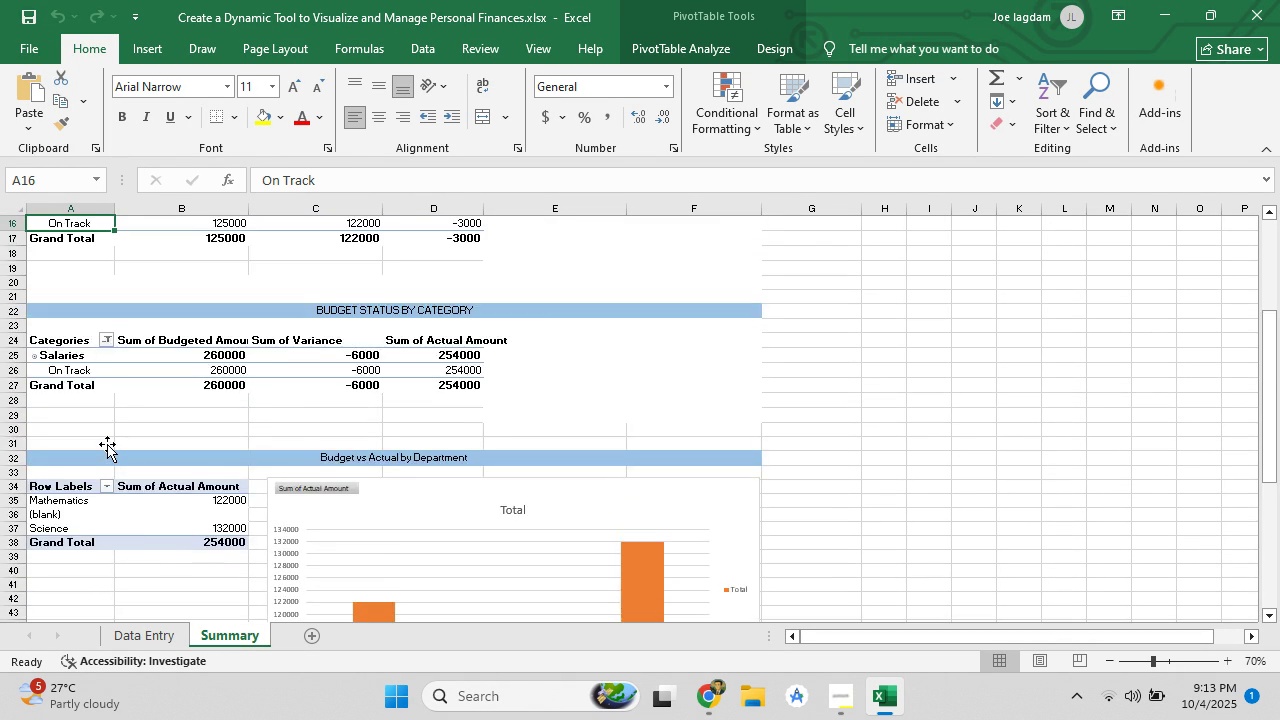 
scroll: coordinate [107, 444], scroll_direction: down, amount: 4.0
 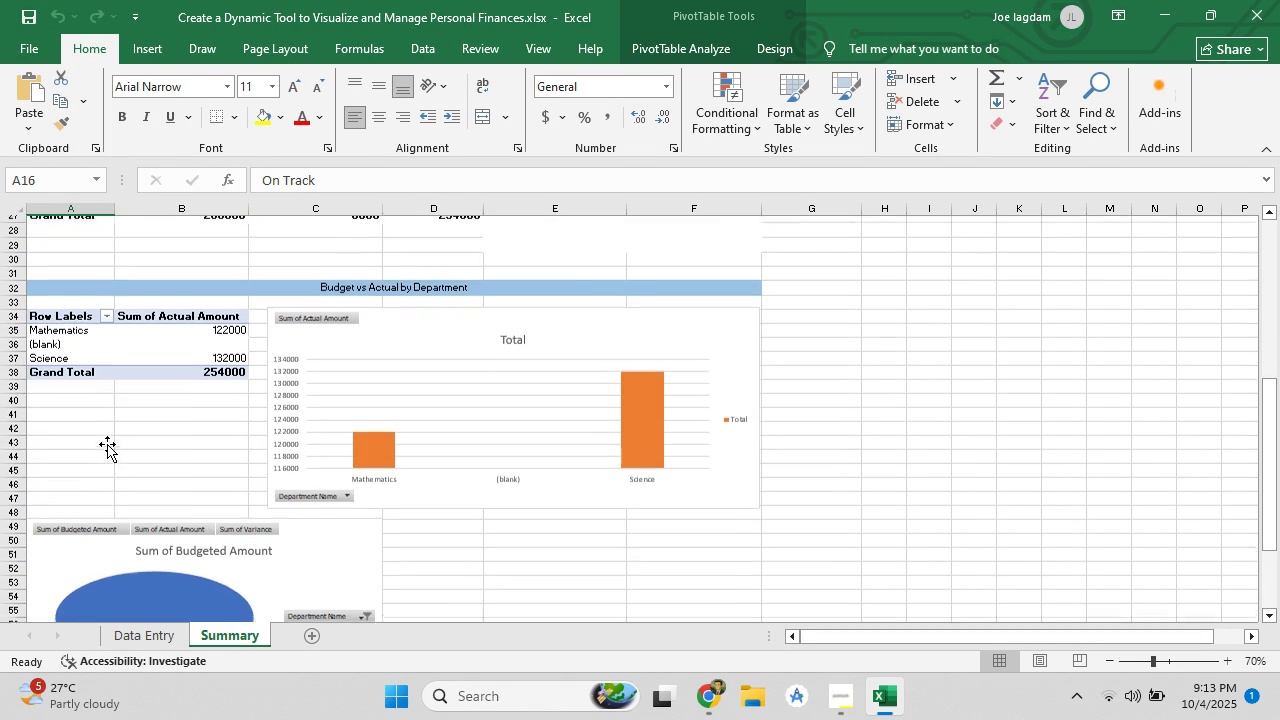 
scroll: coordinate [107, 444], scroll_direction: up, amount: 3.0
 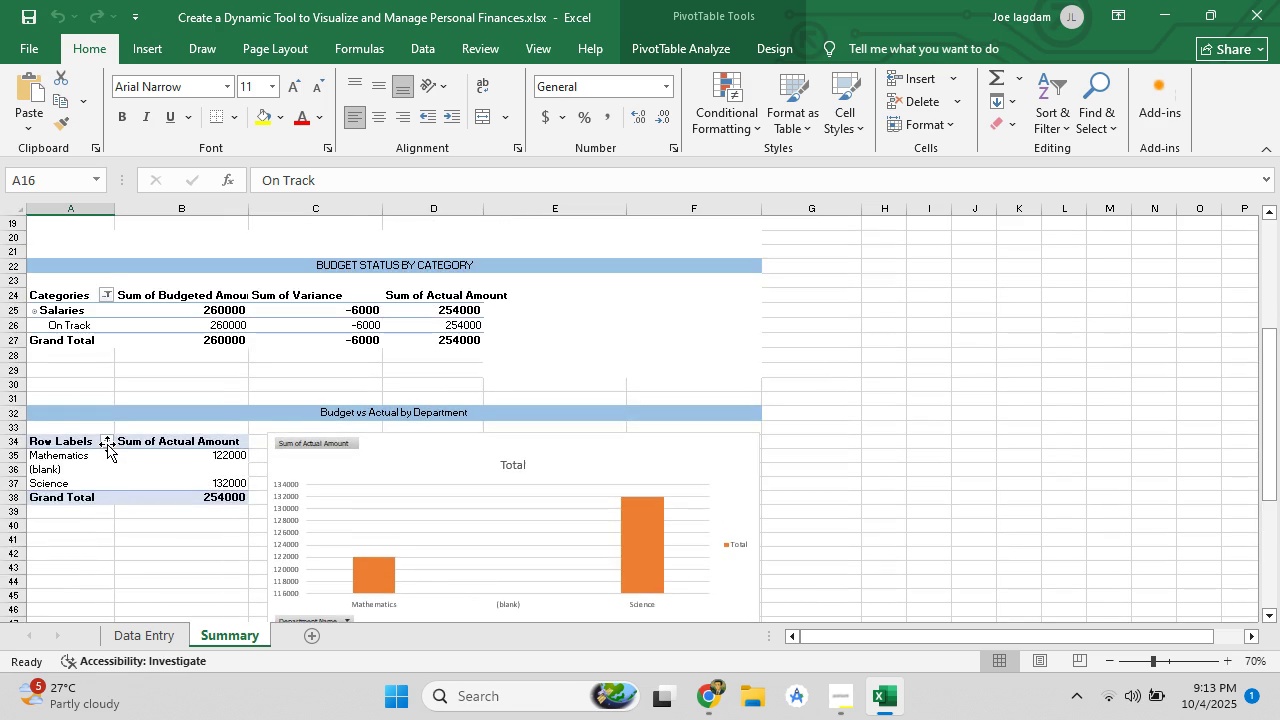 
scroll: coordinate [107, 444], scroll_direction: down, amount: 6.0
 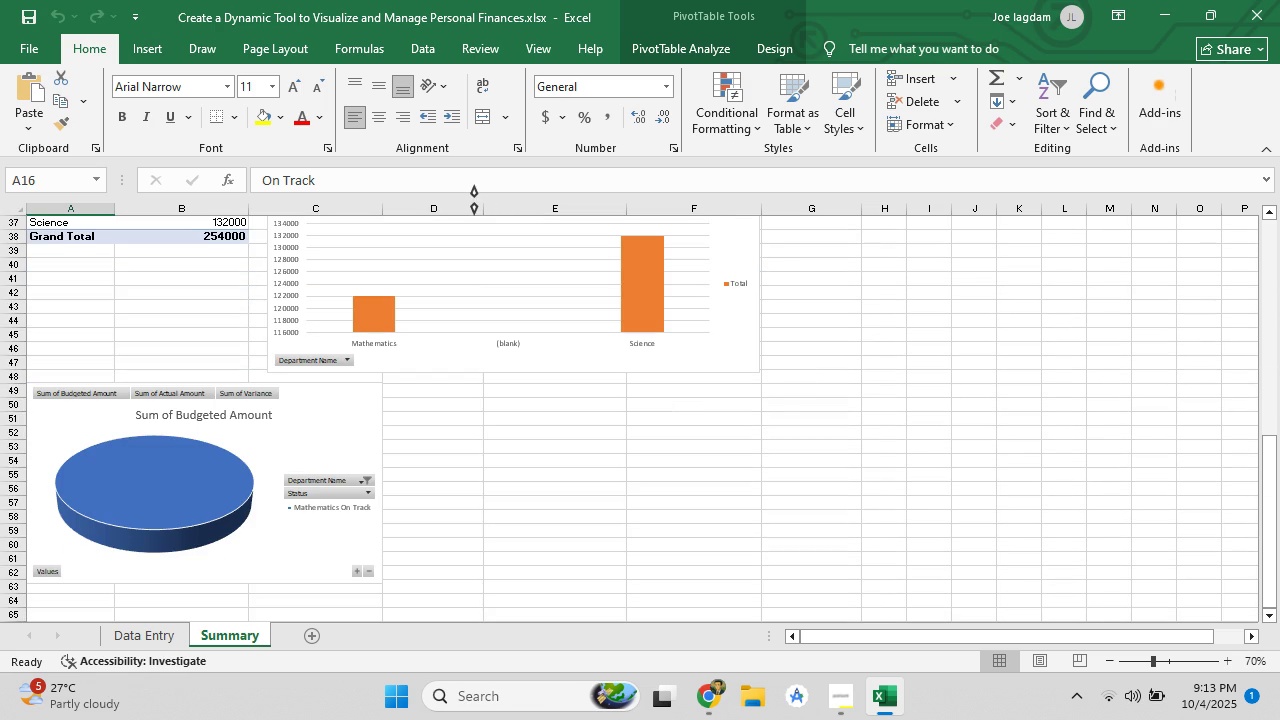 
scroll: coordinate [496, 261], scroll_direction: up, amount: 4.0
 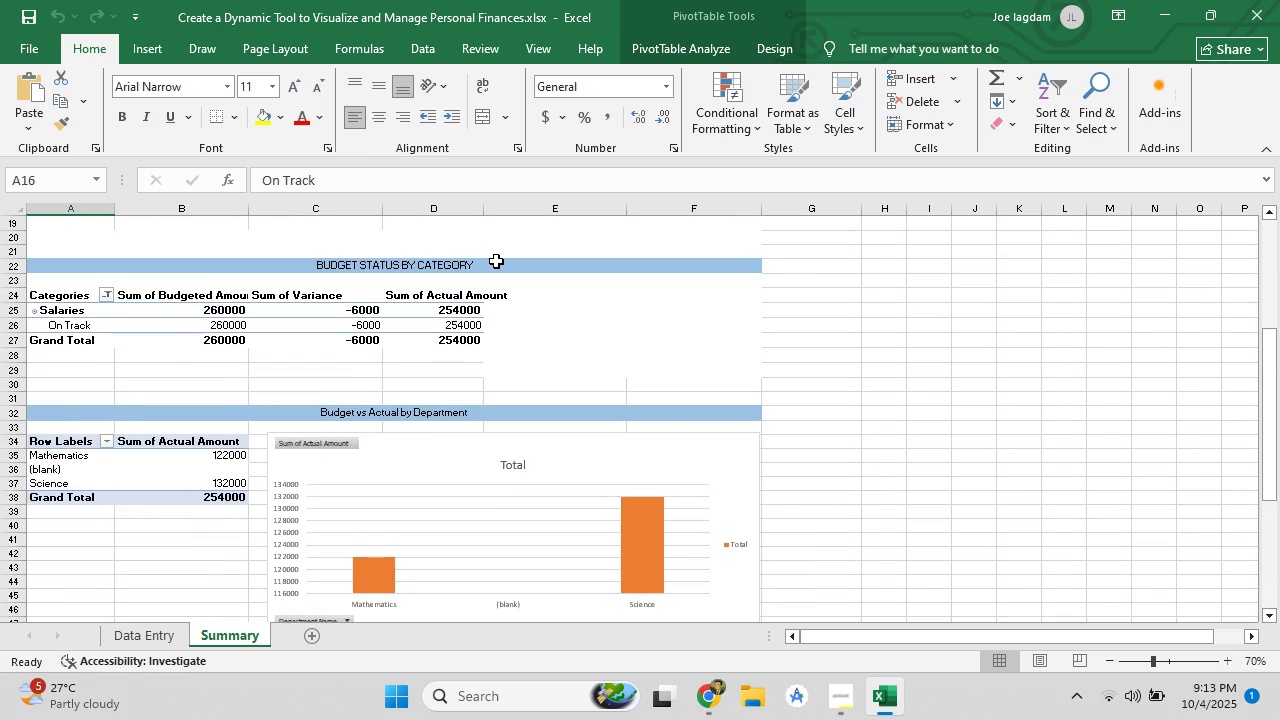 
scroll: coordinate [868, 418], scroll_direction: down, amount: 41.0
 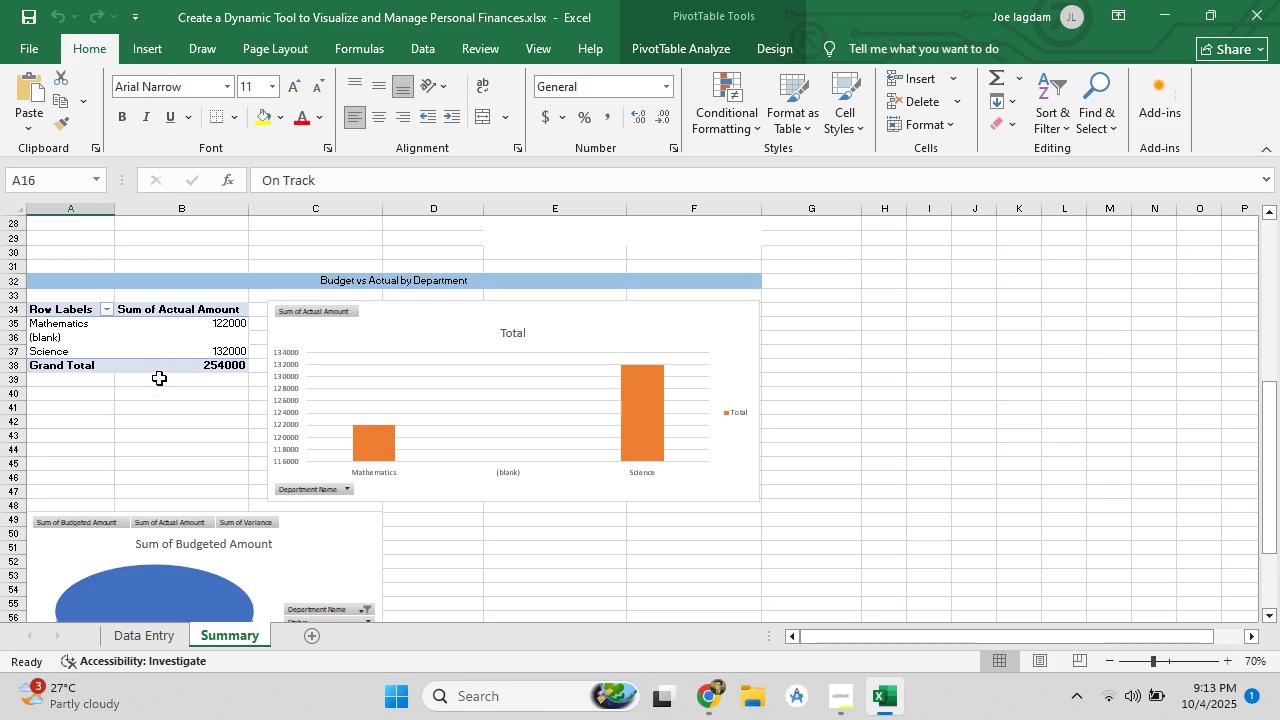 
left_click([101, 304])
 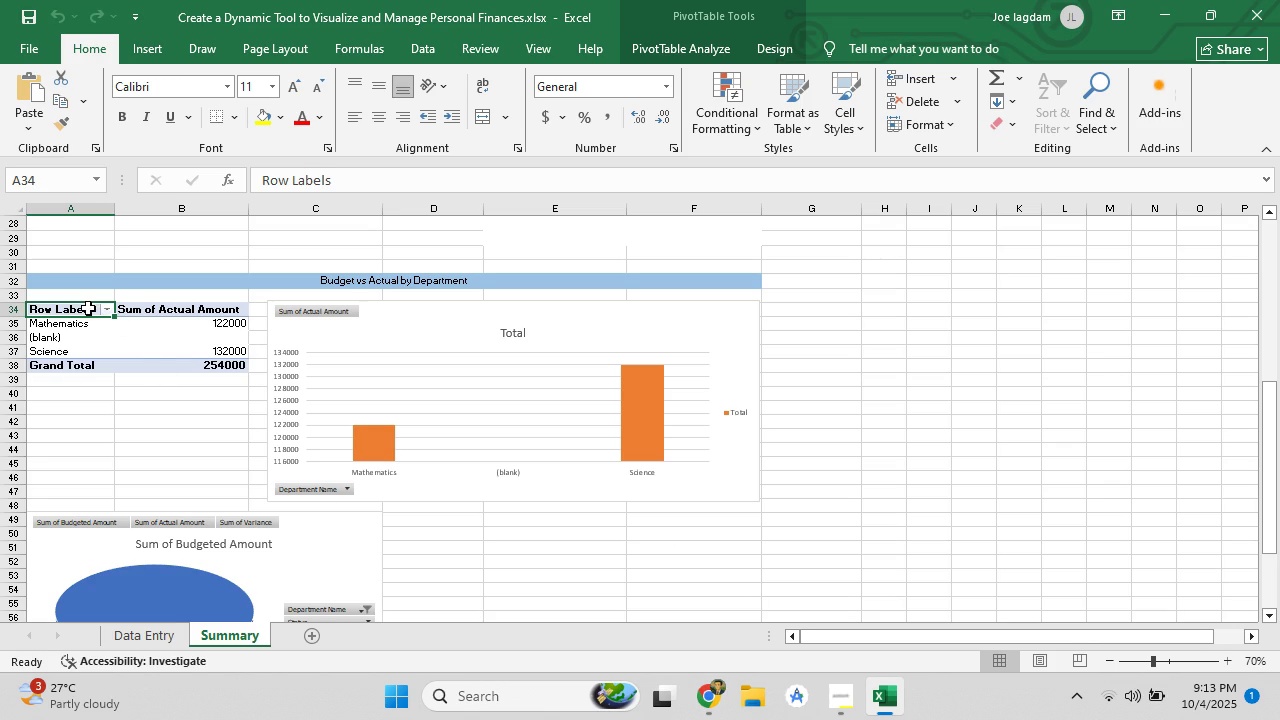 
double_click([88, 308])
 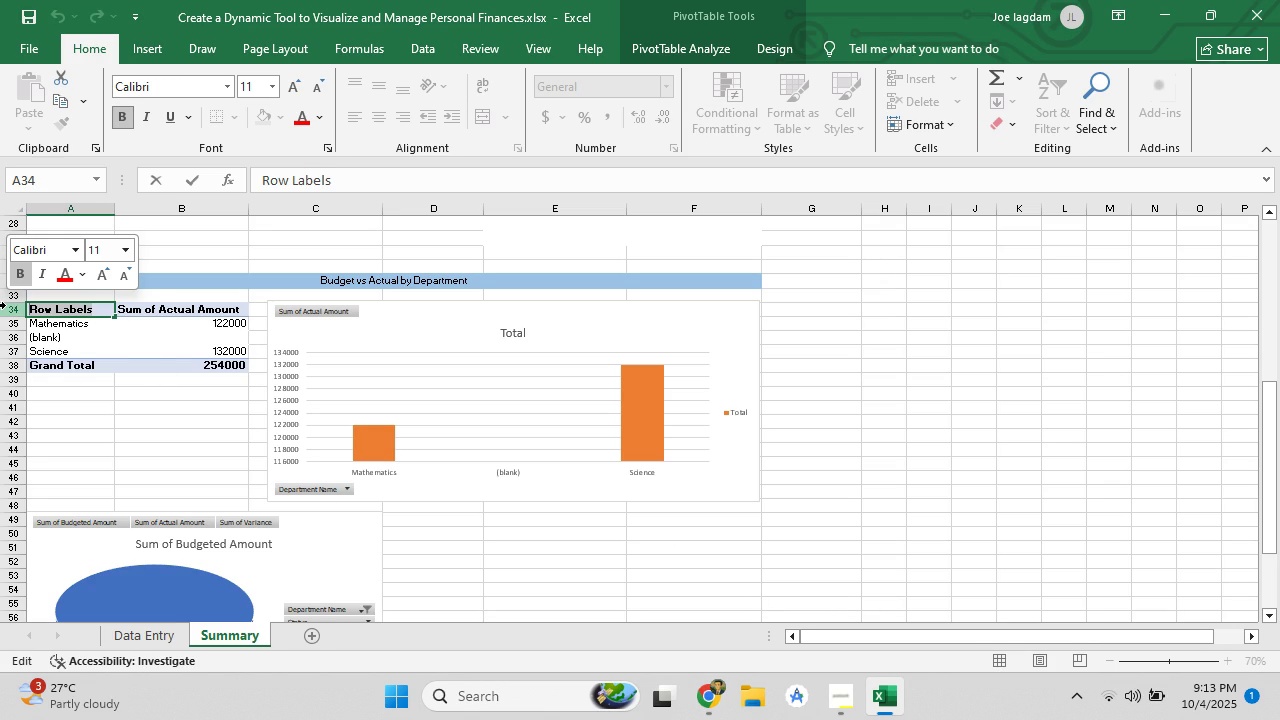 
key(Backspace)
type(se)
key(Backspace)
key(Backspace)
type(de)
key(Backspace)
key(Backspace)
type(se)
key(Backspace)
key(Backspace)
key(Backspace)
type(d)
key(Backspace)
type(de)
key(Backspace)
key(Backspace)
type(dER)
key(Backspace)
key(Backspace)
key(Backspace)
type(S)
key(Backspace)
key(Backspace)
type(Departments)
 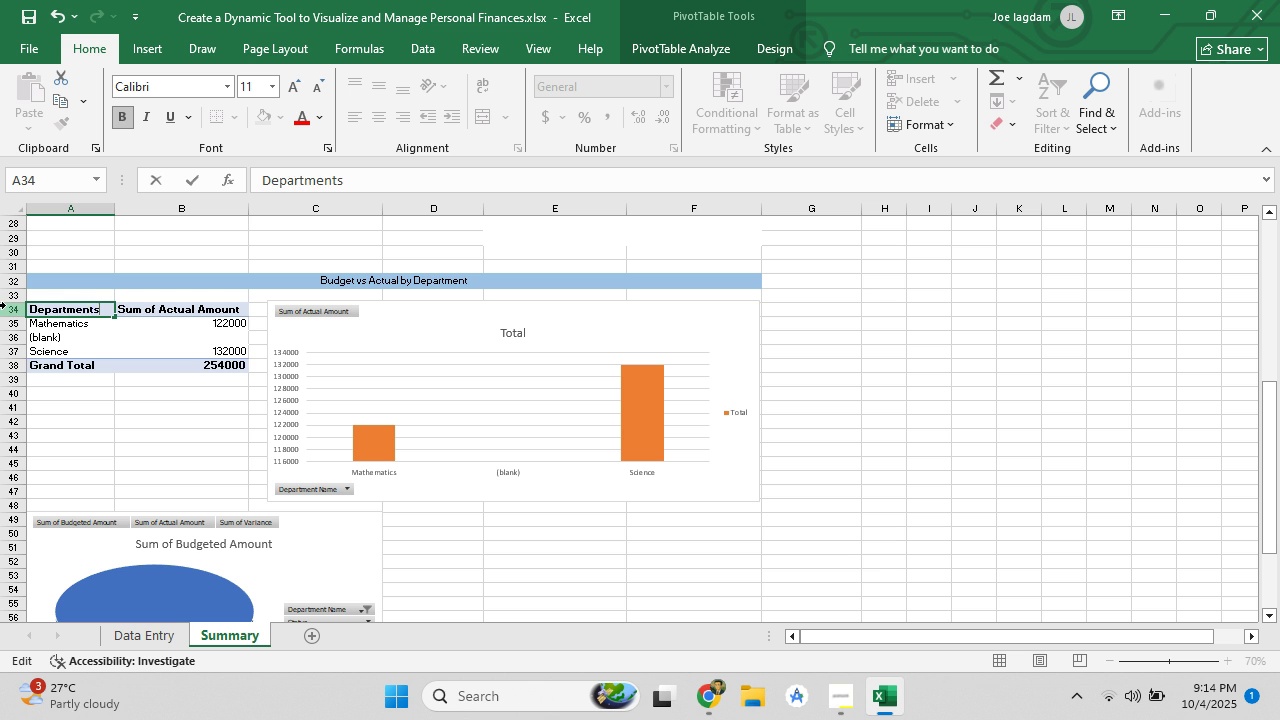 
key(Enter)
 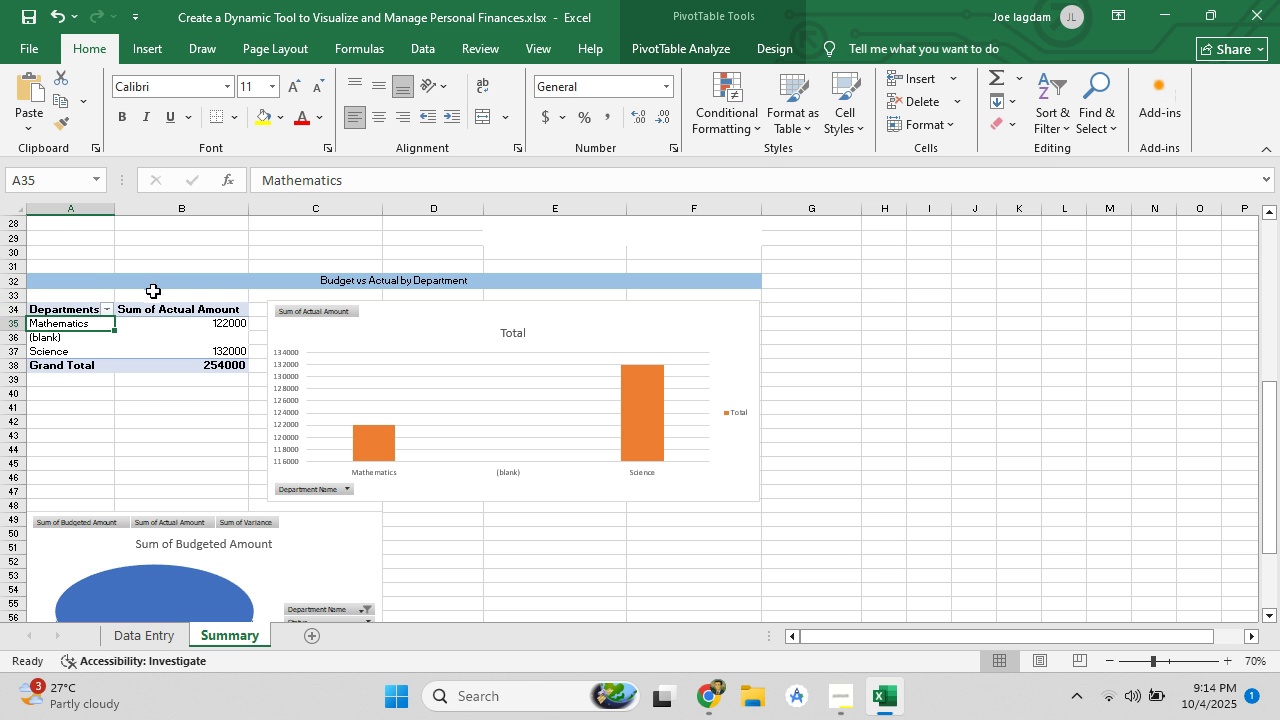 
left_click([103, 313])
 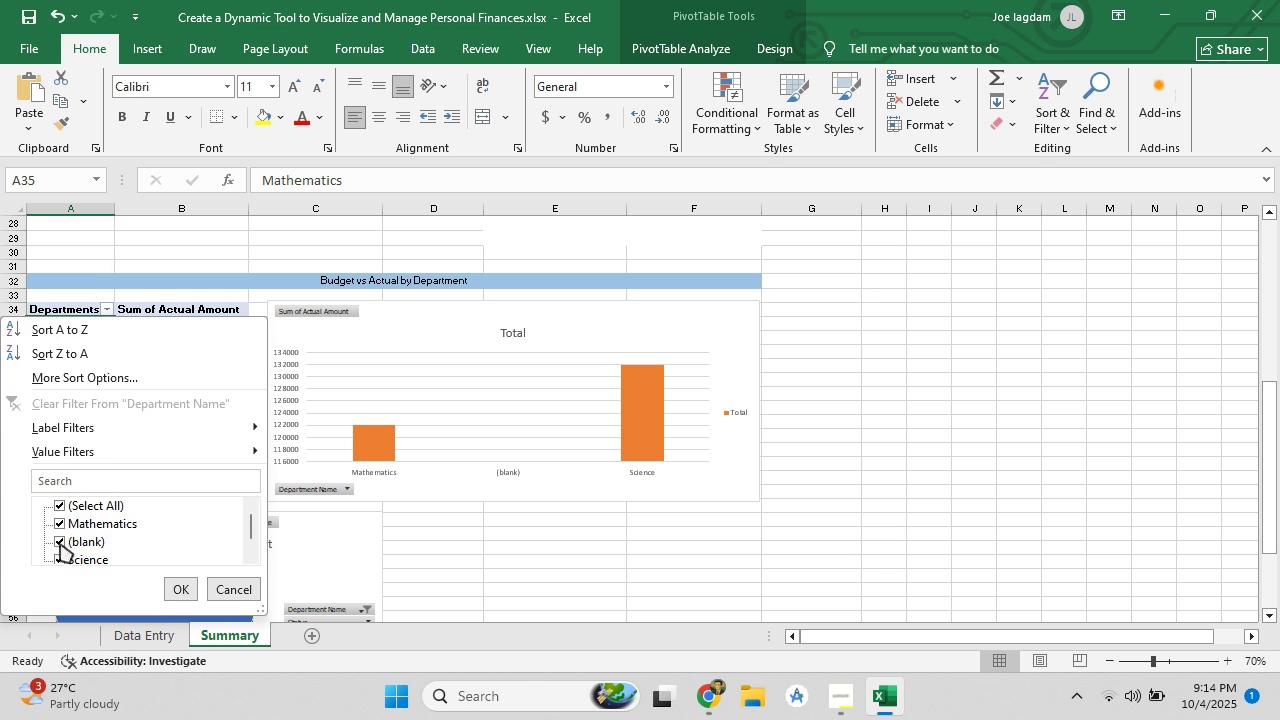 
left_click([58, 541])
 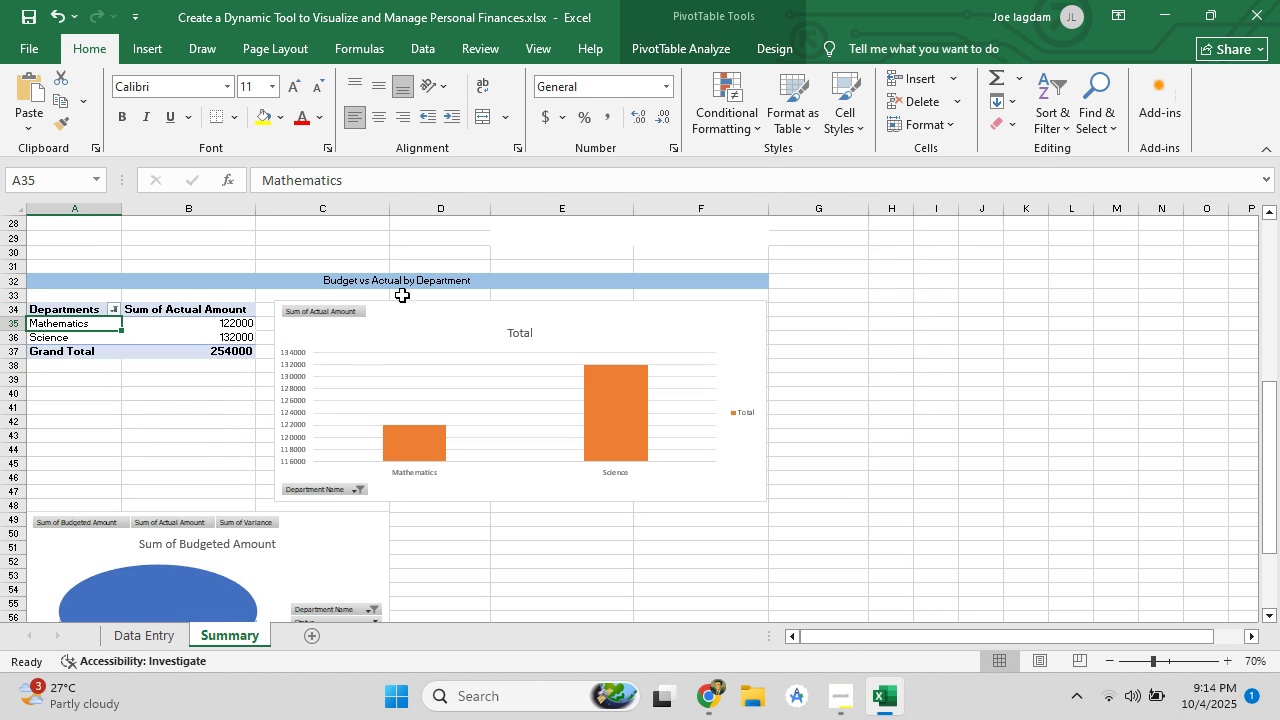 
scroll: coordinate [329, 340], scroll_direction: down, amount: 4.0
 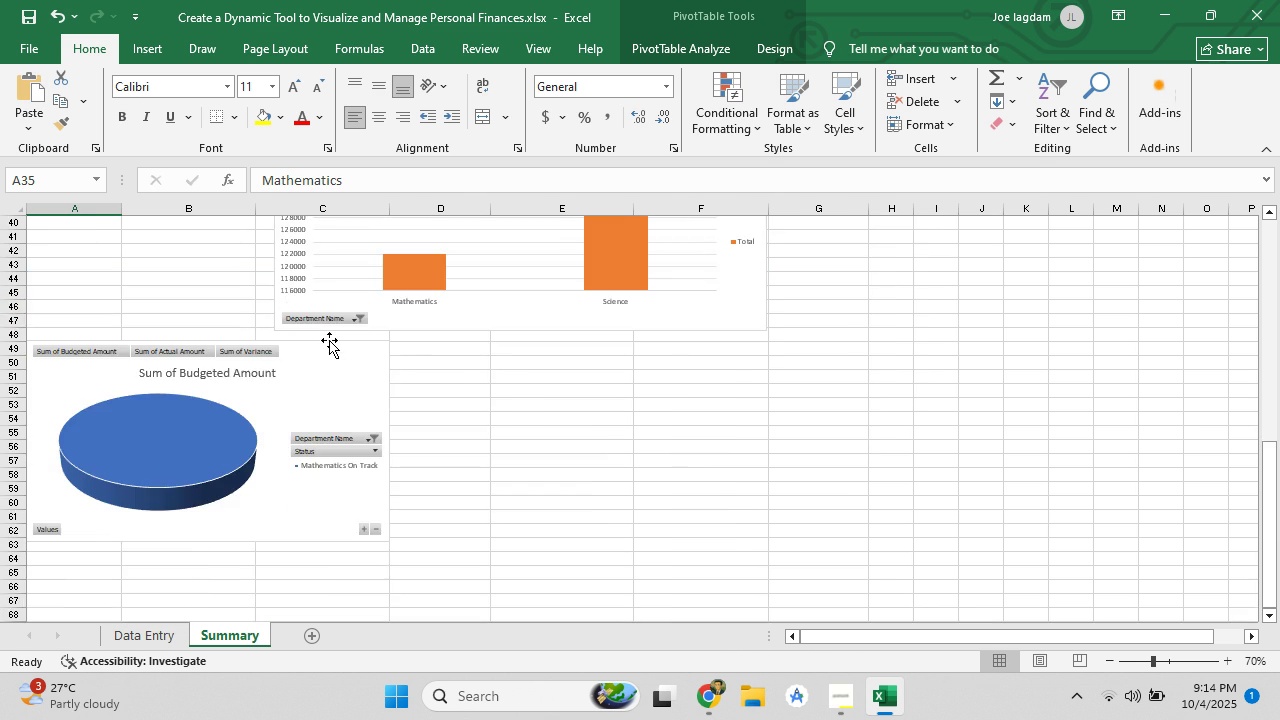 
scroll: coordinate [329, 340], scroll_direction: up, amount: 4.0
 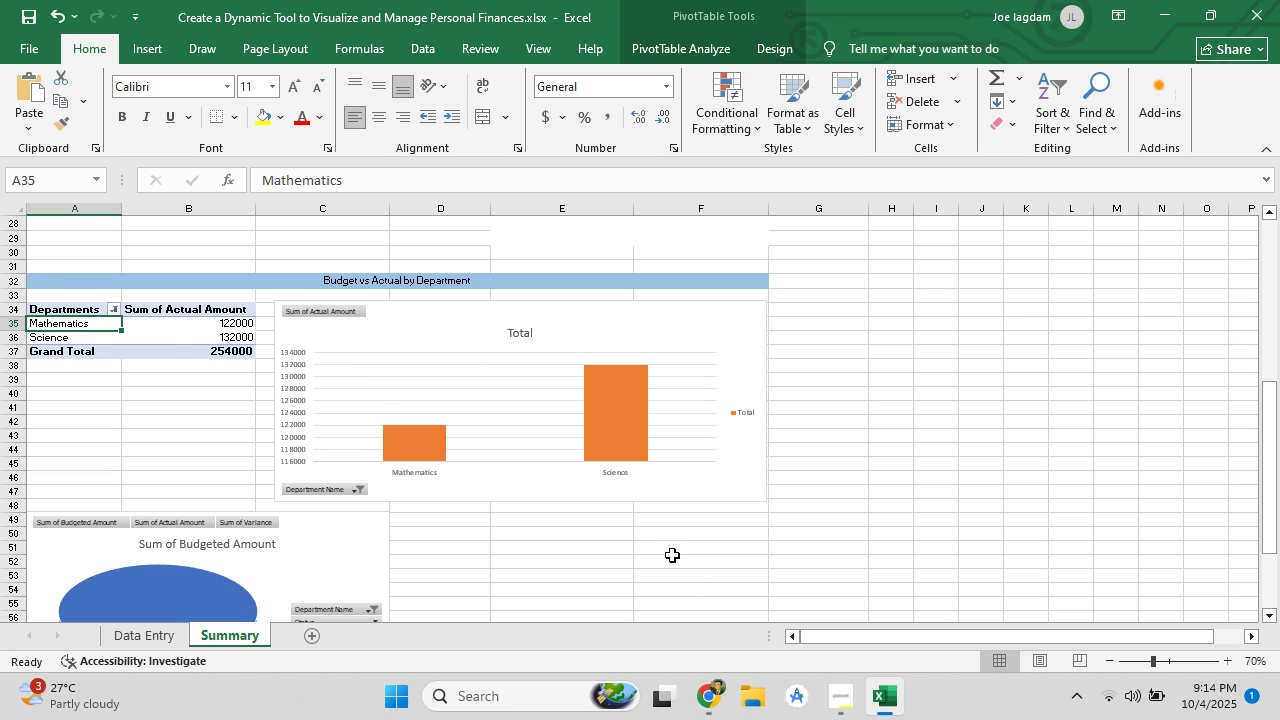 
wait(5.82)
 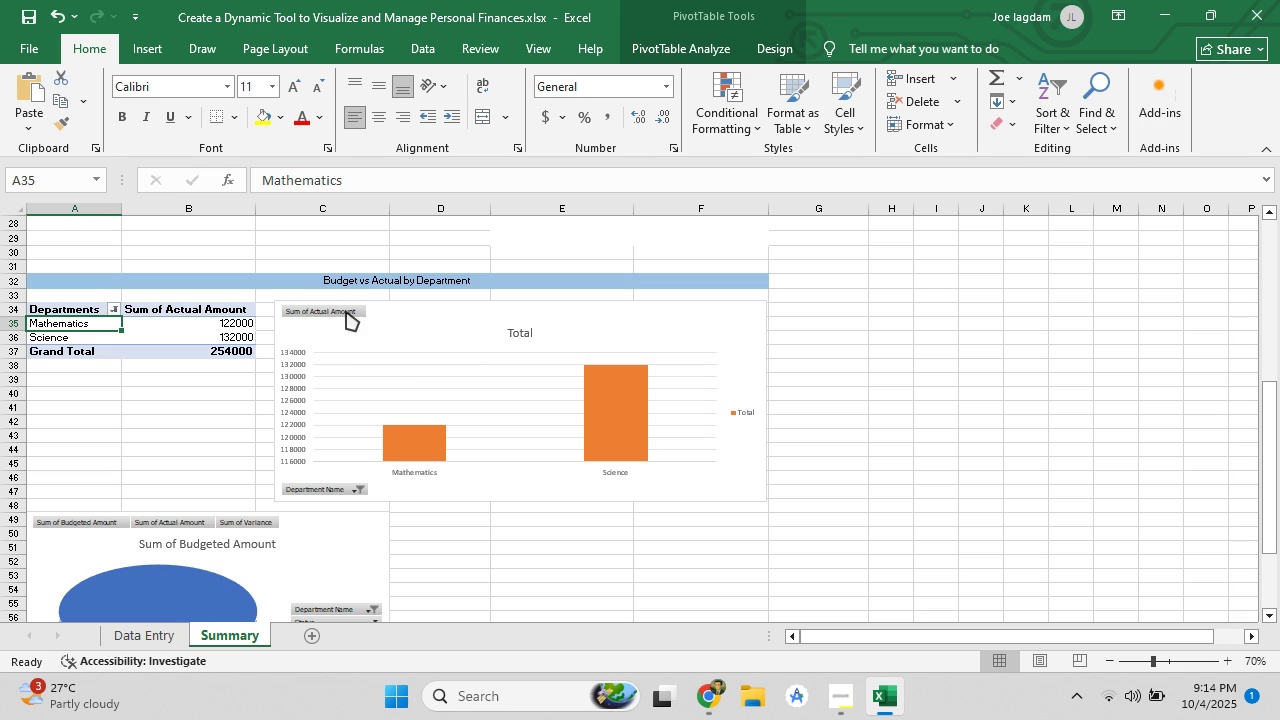 
left_click([718, 710])
 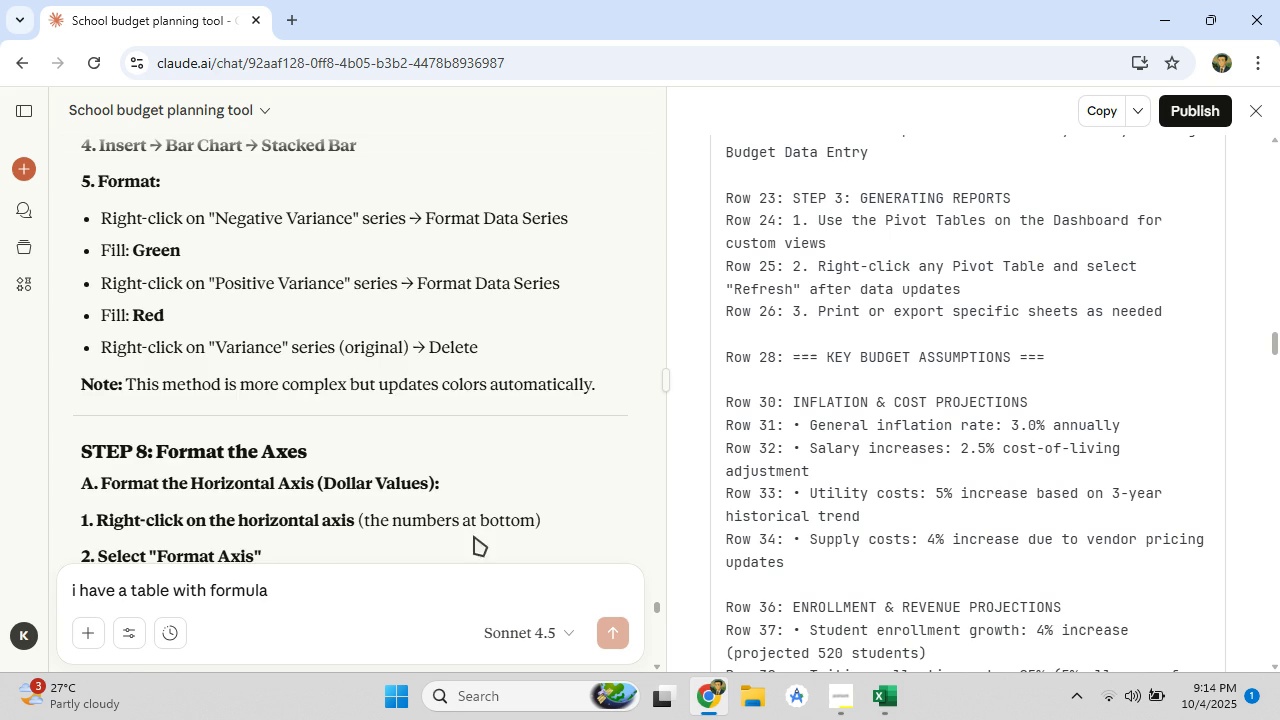 
scroll: coordinate [445, 502], scroll_direction: up, amount: 6.0
 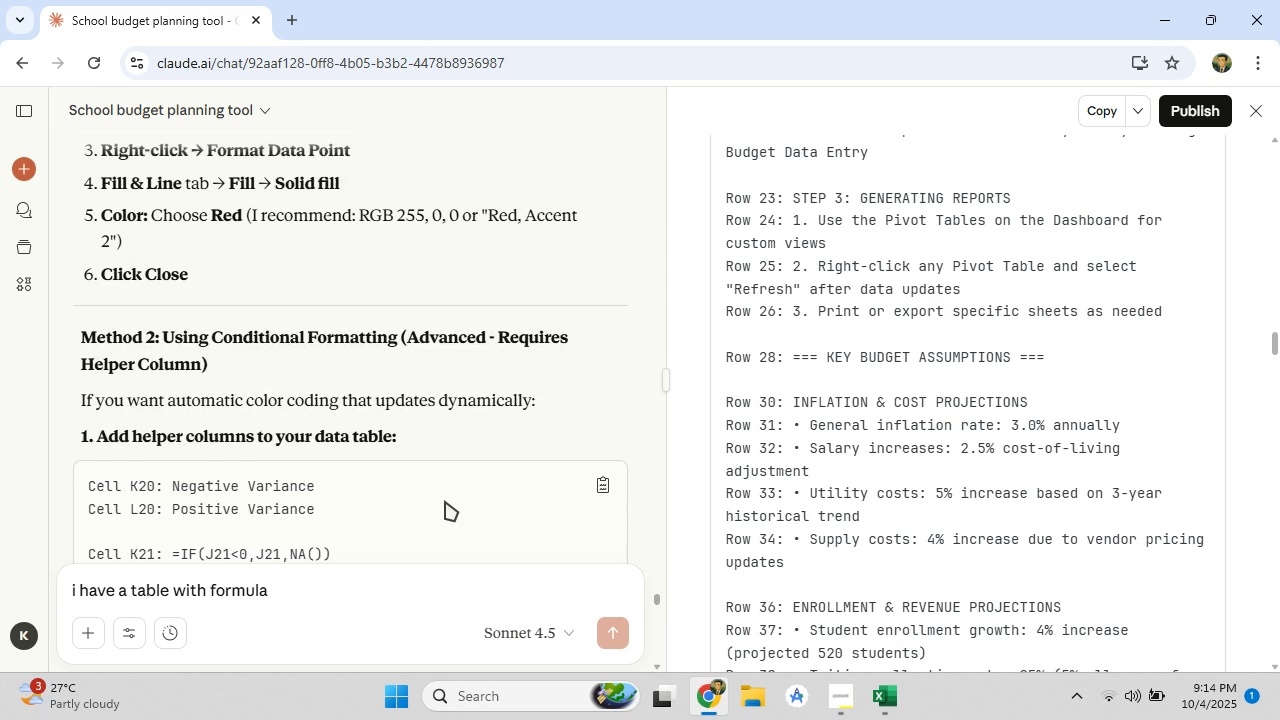 
scroll: coordinate [445, 500], scroll_direction: down, amount: 3.0
 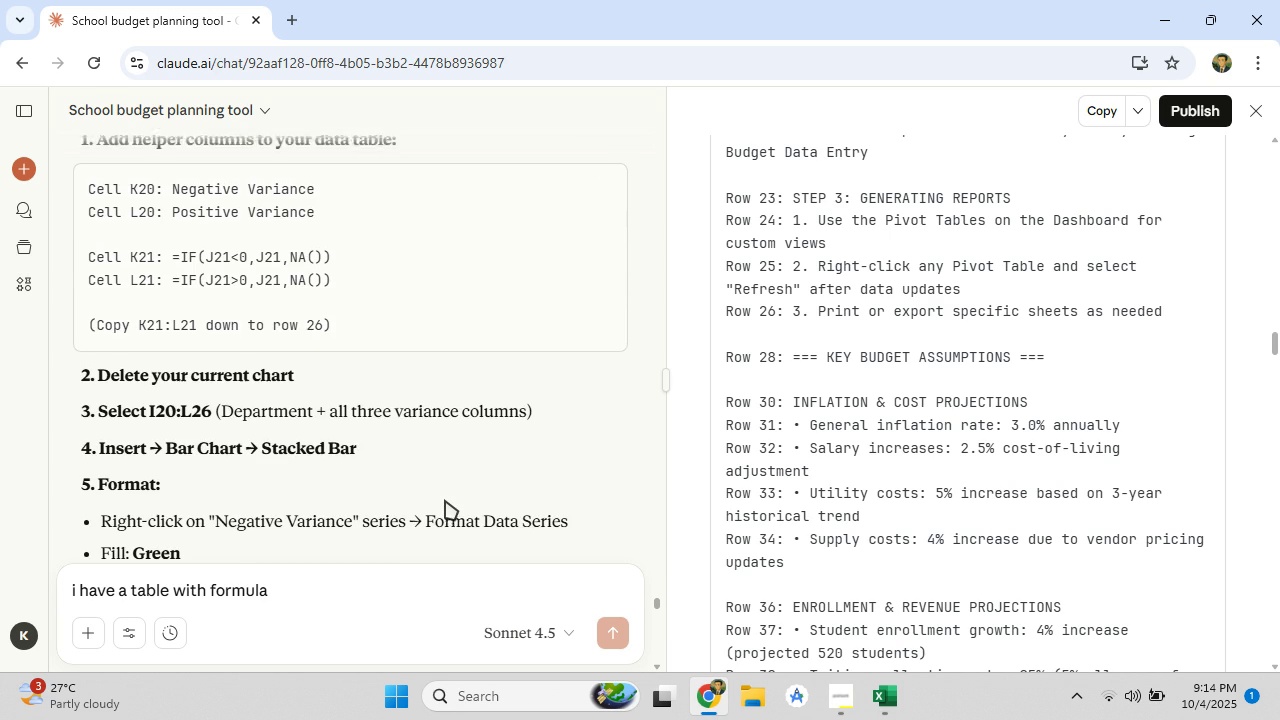 
scroll: coordinate [445, 500], scroll_direction: up, amount: 4.0
 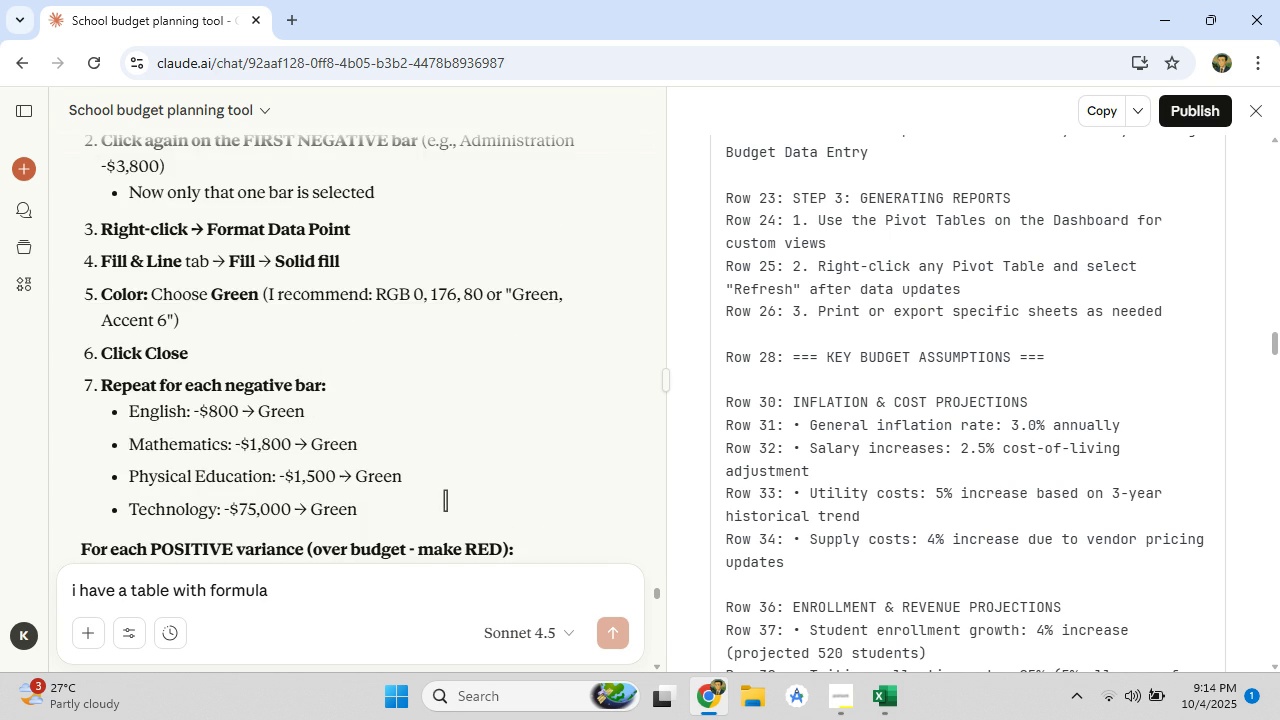 
scroll: coordinate [445, 500], scroll_direction: none, amount: 0.0
 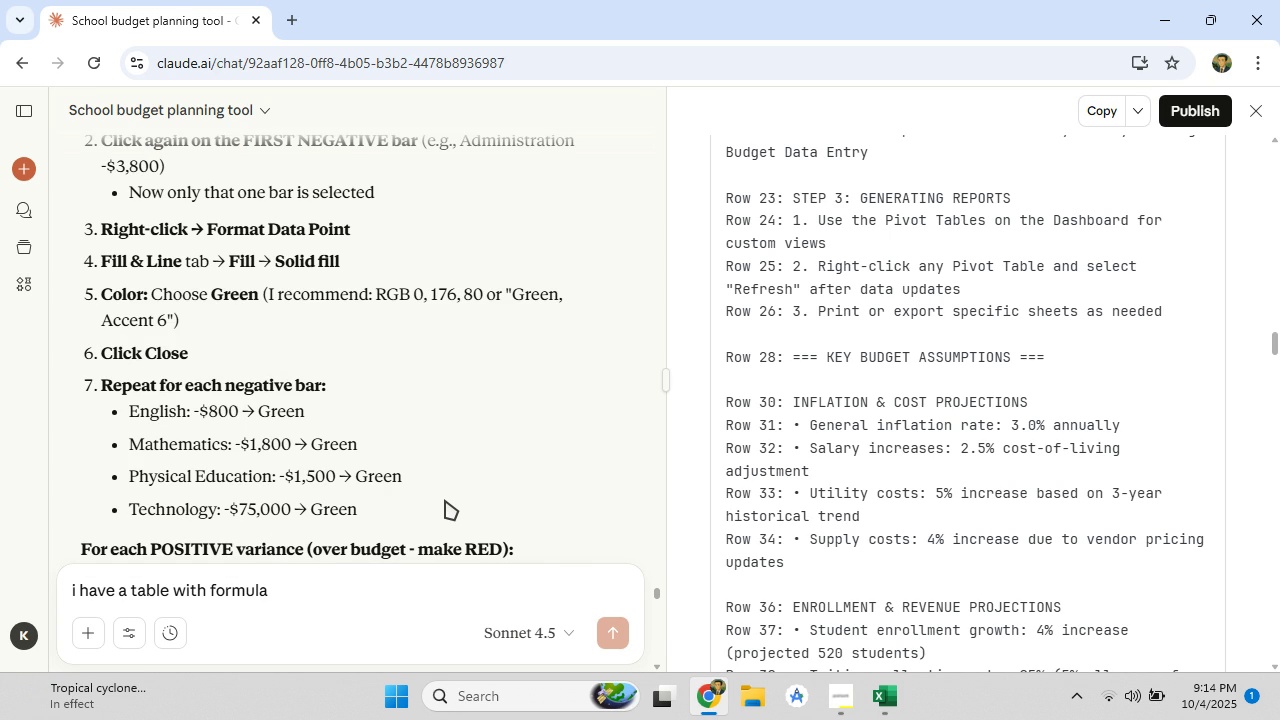 
scroll: coordinate [449, 491], scroll_direction: up, amount: 19.0
 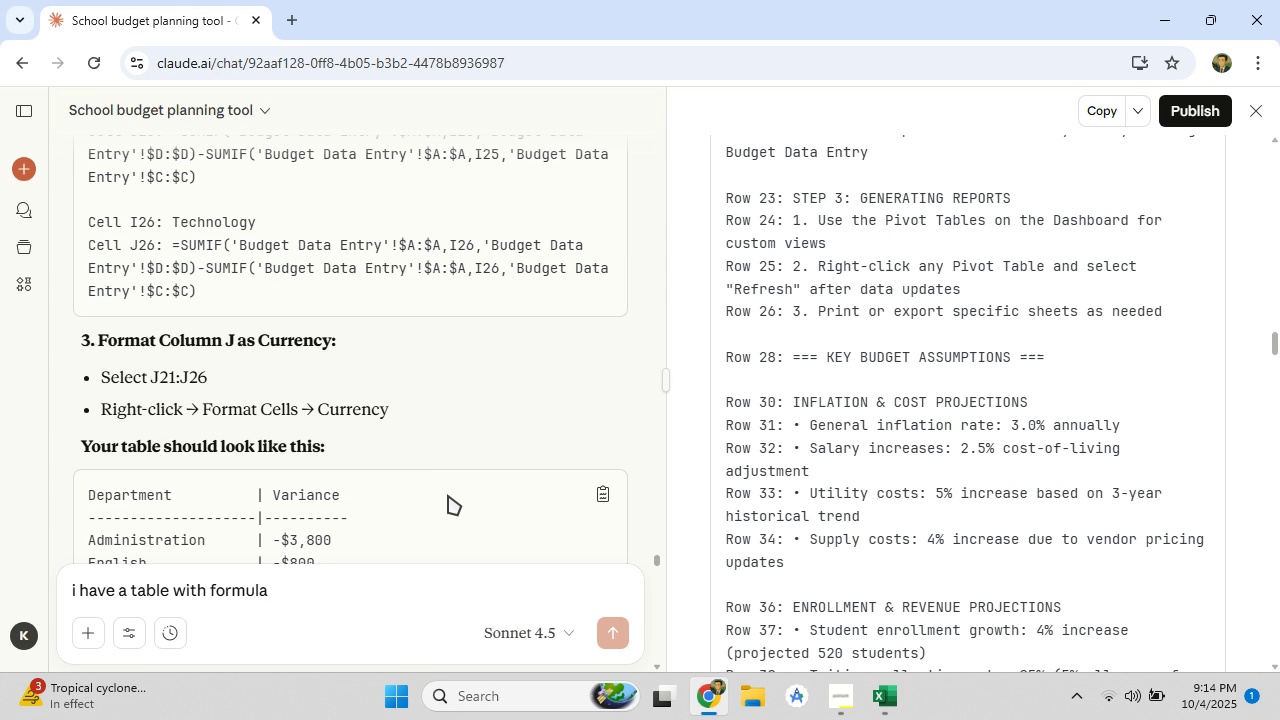 
wait(6.37)
 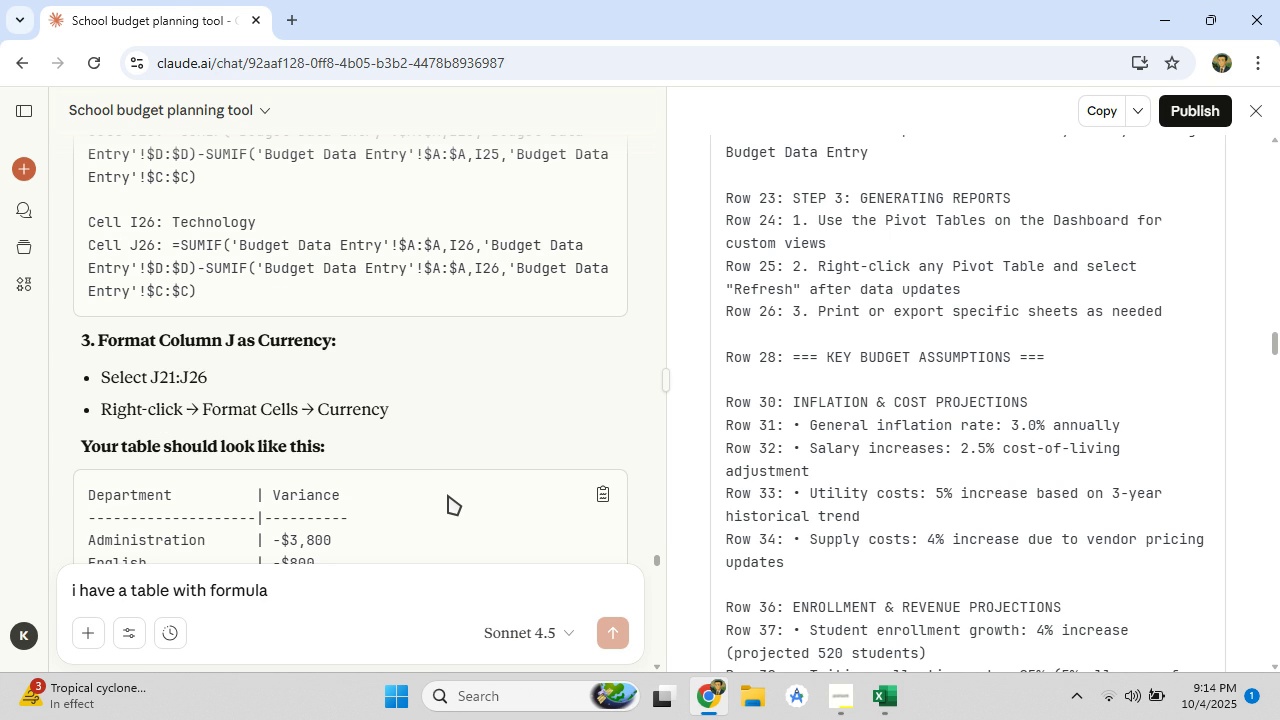 
scroll: coordinate [429, 464], scroll_direction: down, amount: 4.0
 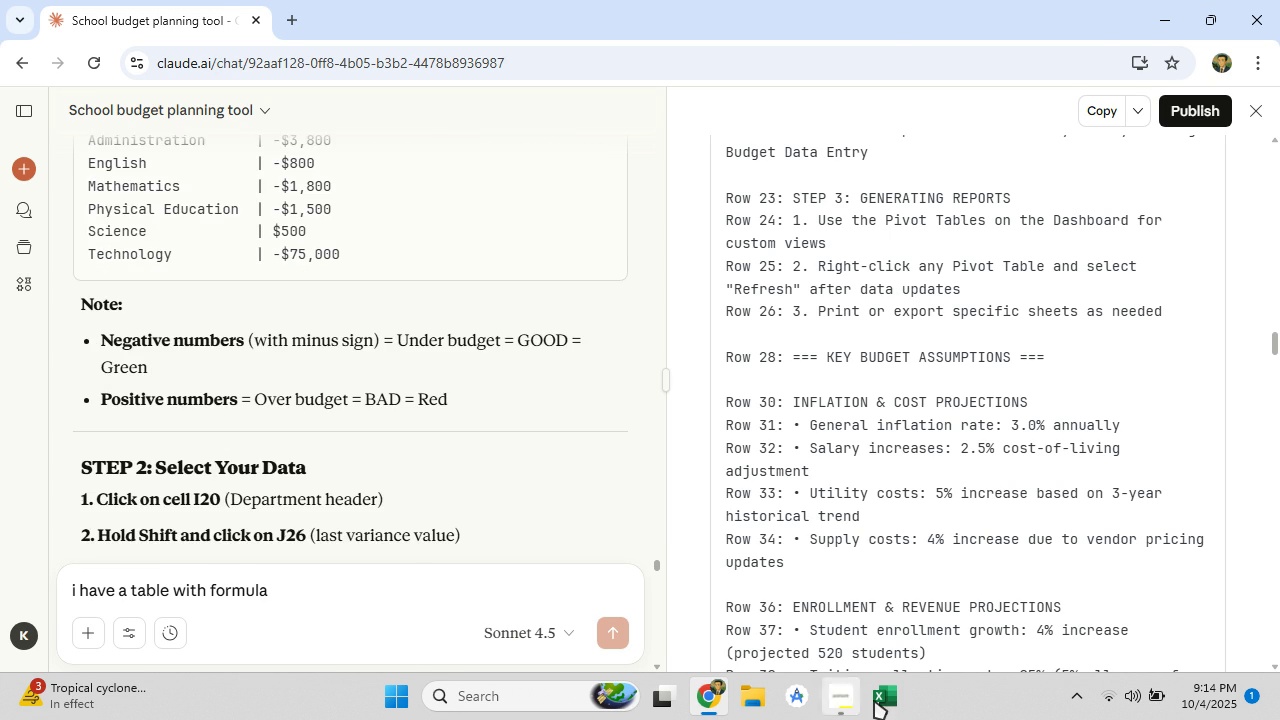 
left_click([875, 700])
 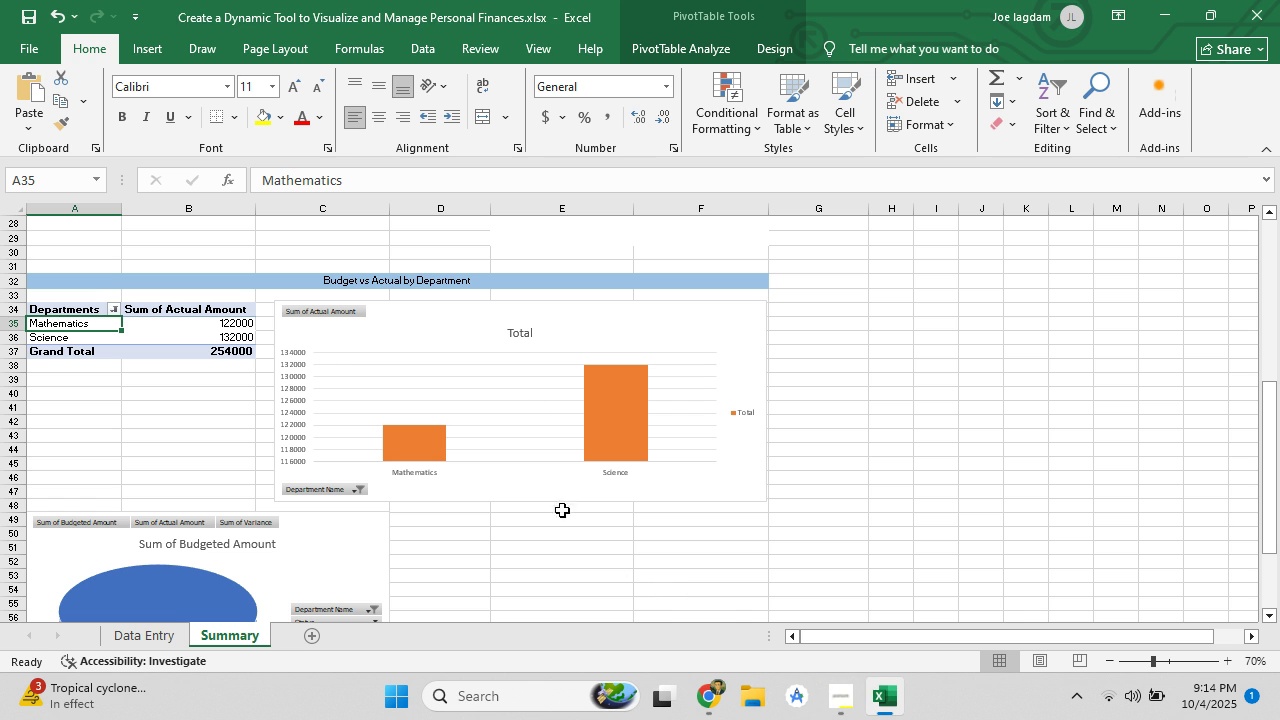 
scroll: coordinate [484, 535], scroll_direction: down, amount: 4.0
 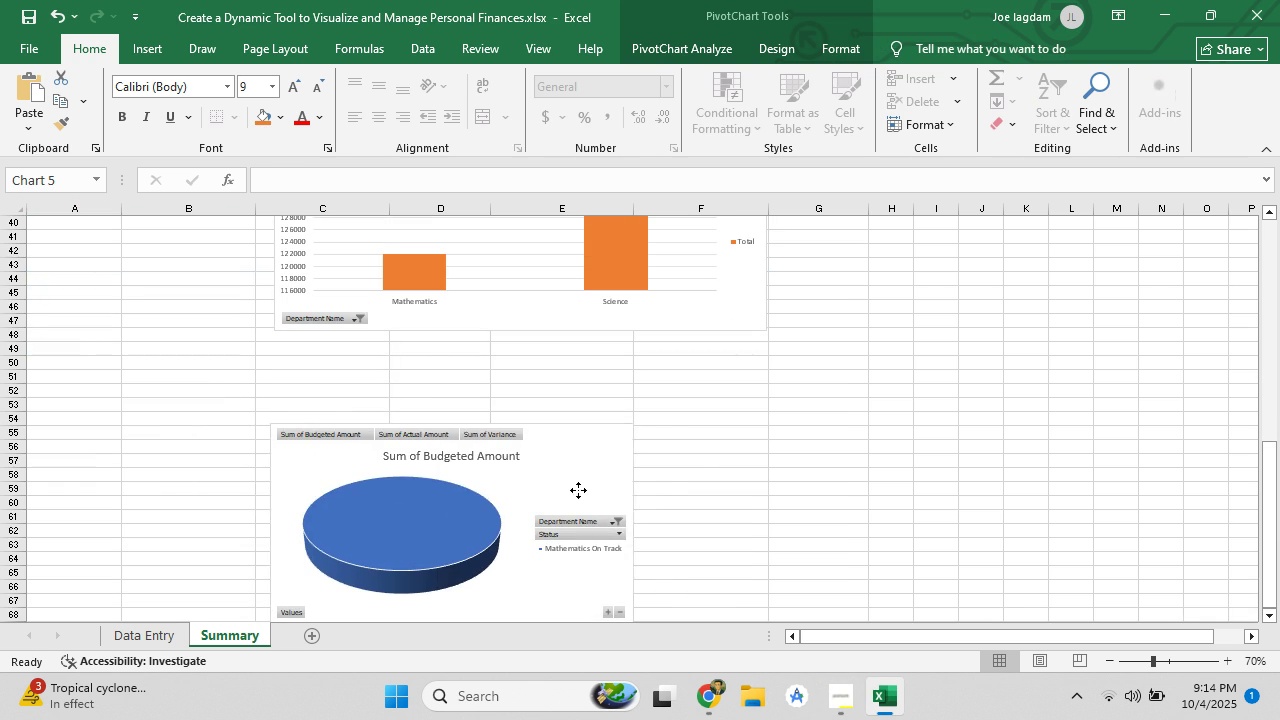 
scroll: coordinate [581, 491], scroll_direction: up, amount: 5.0
 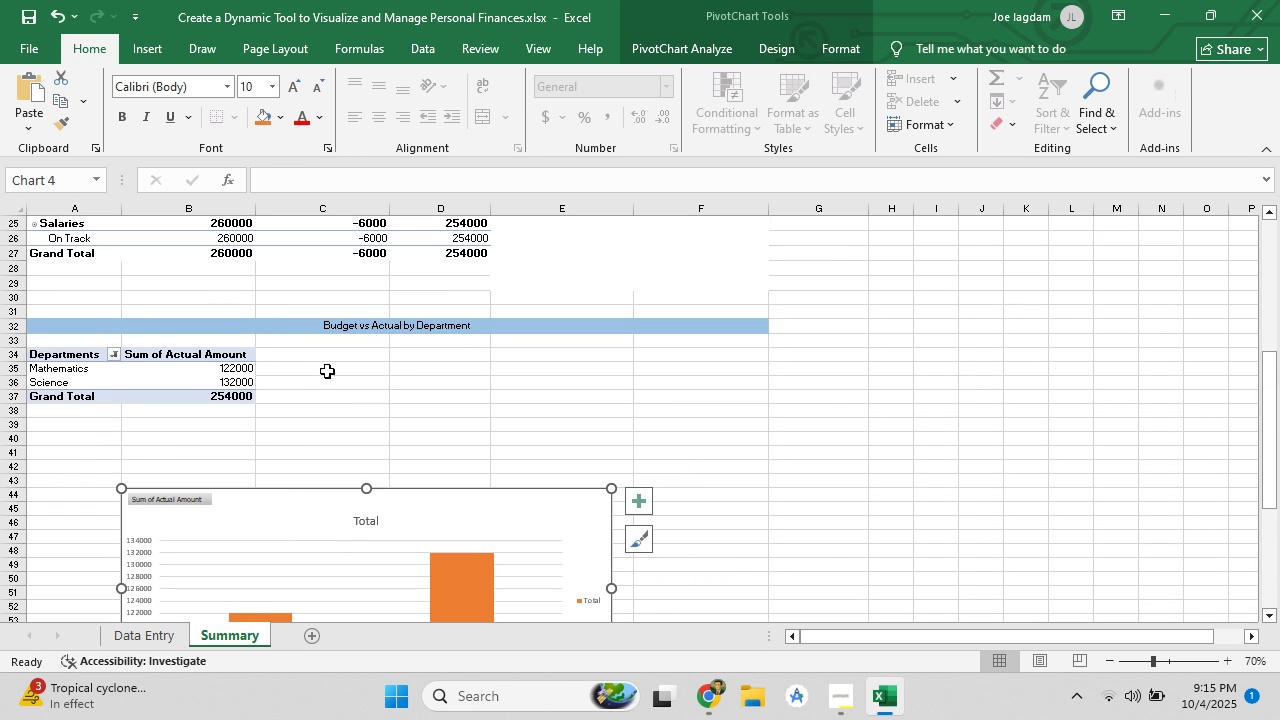 
left_click([483, 331])
 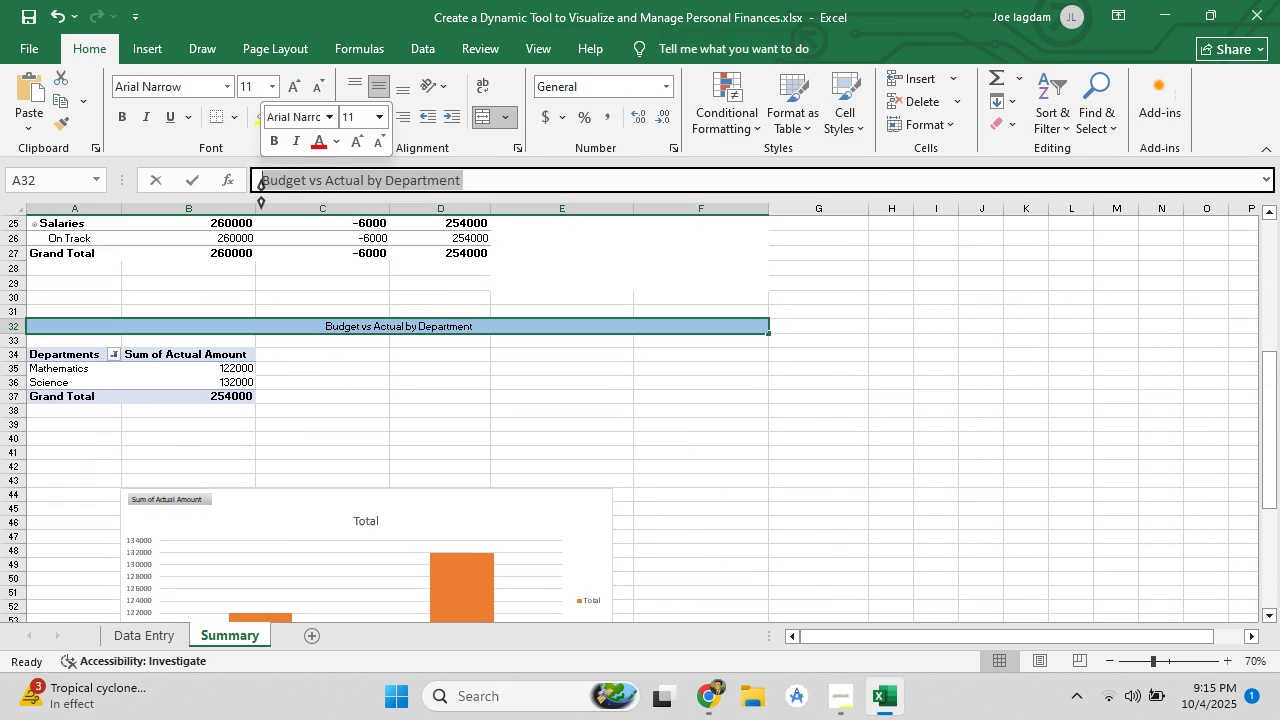 
key(Backspace)
type(other)
key(Backspace)
key(Backspace)
key(Backspace)
key(Backspace)
key(Backspace)
key(Backspace)
type(metricmetric )
key(Backspace)
type(s)
 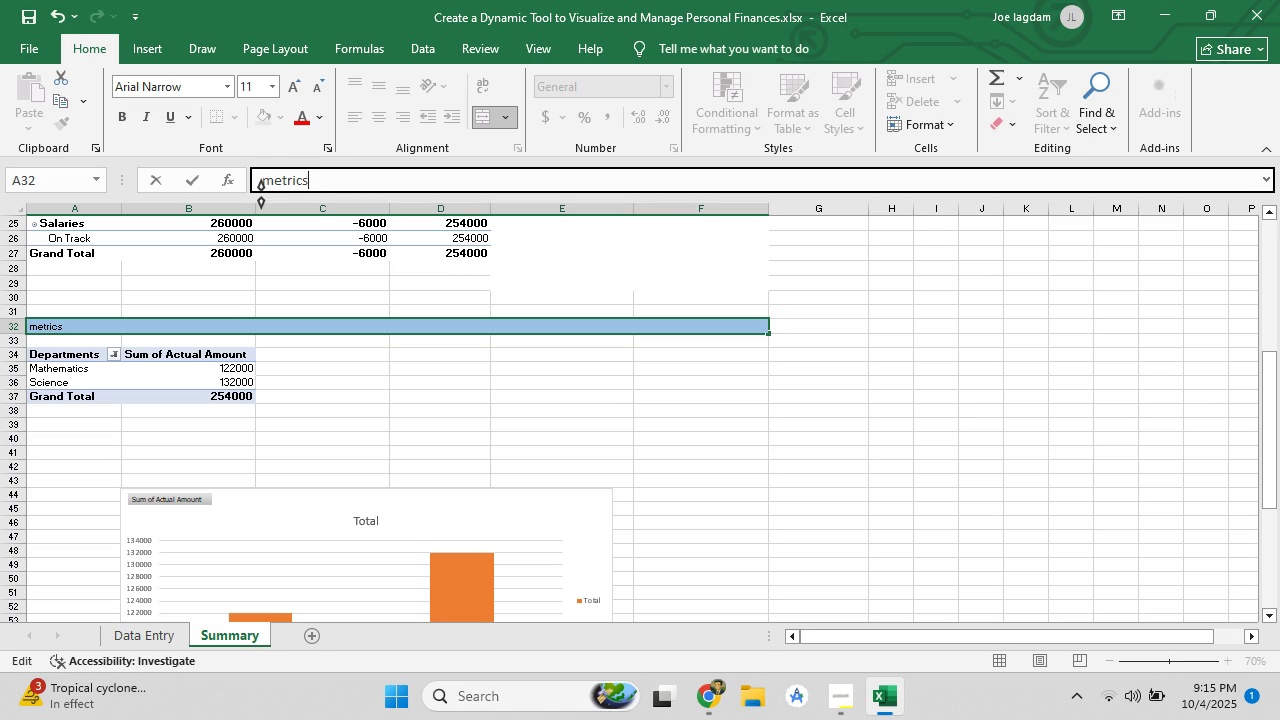 
left_click([274, 181])
 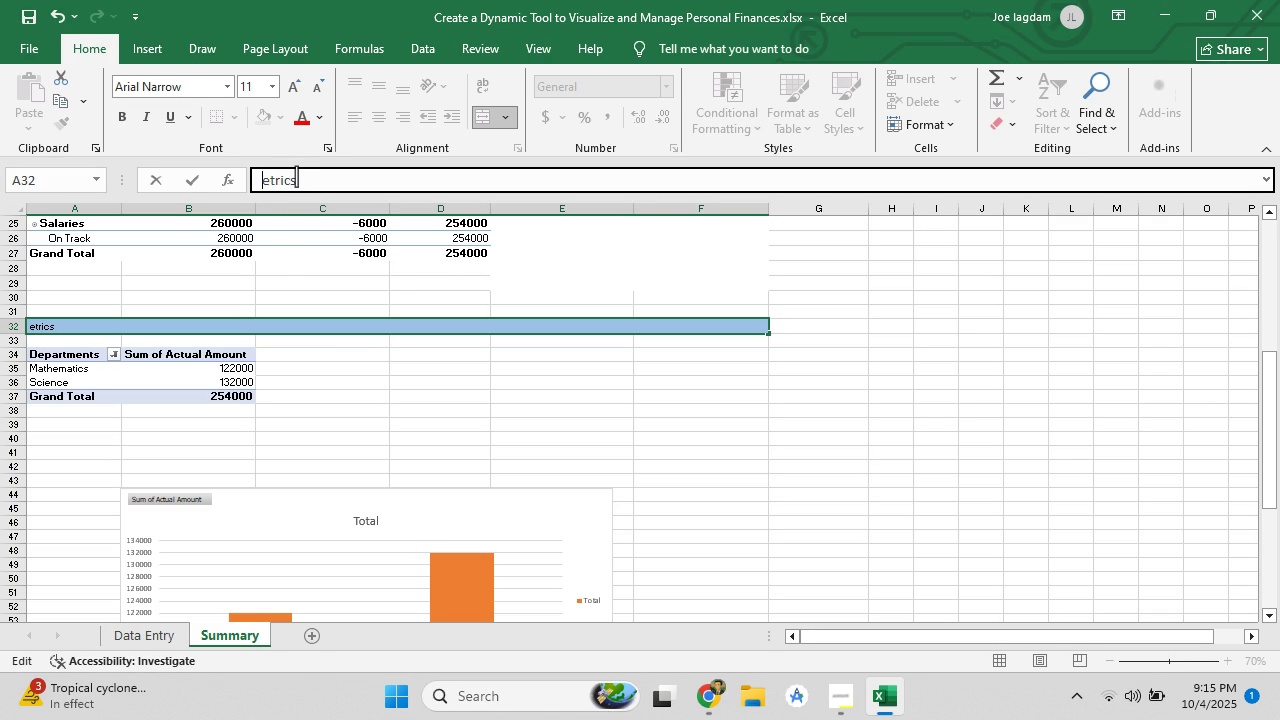 
key(Backspace)
 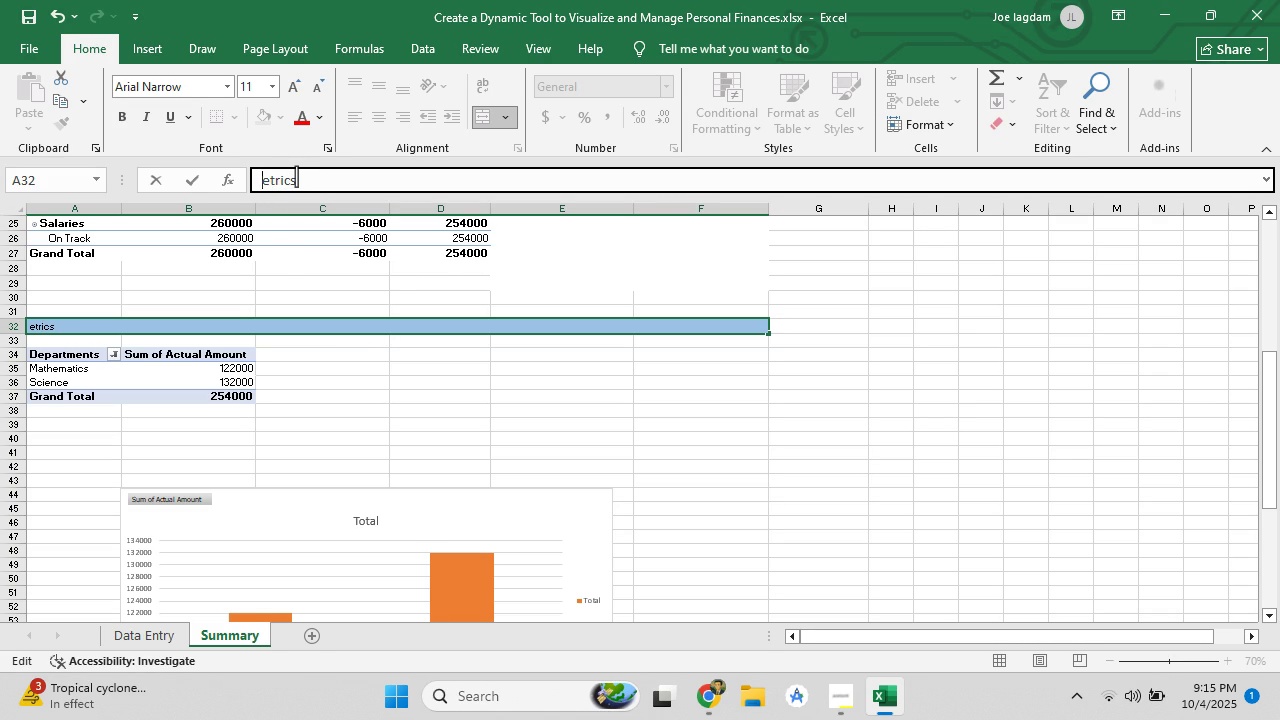 
key(M)
 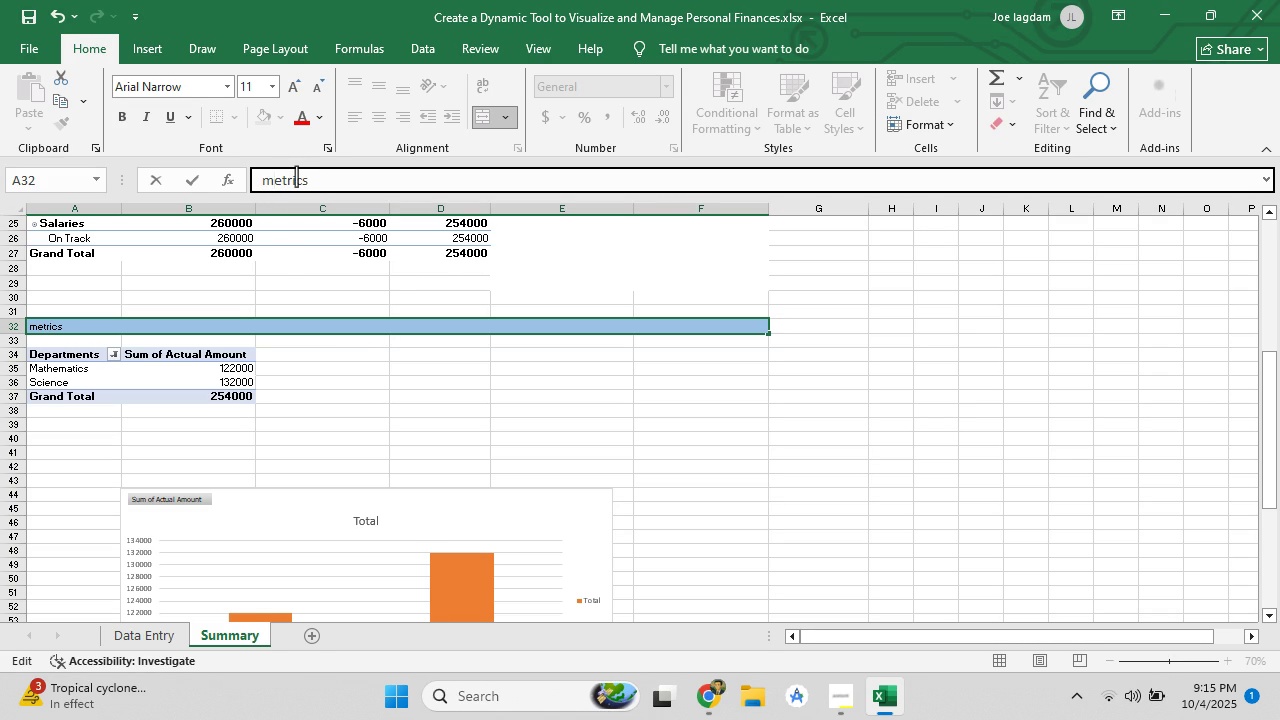 
key(Backspace)
 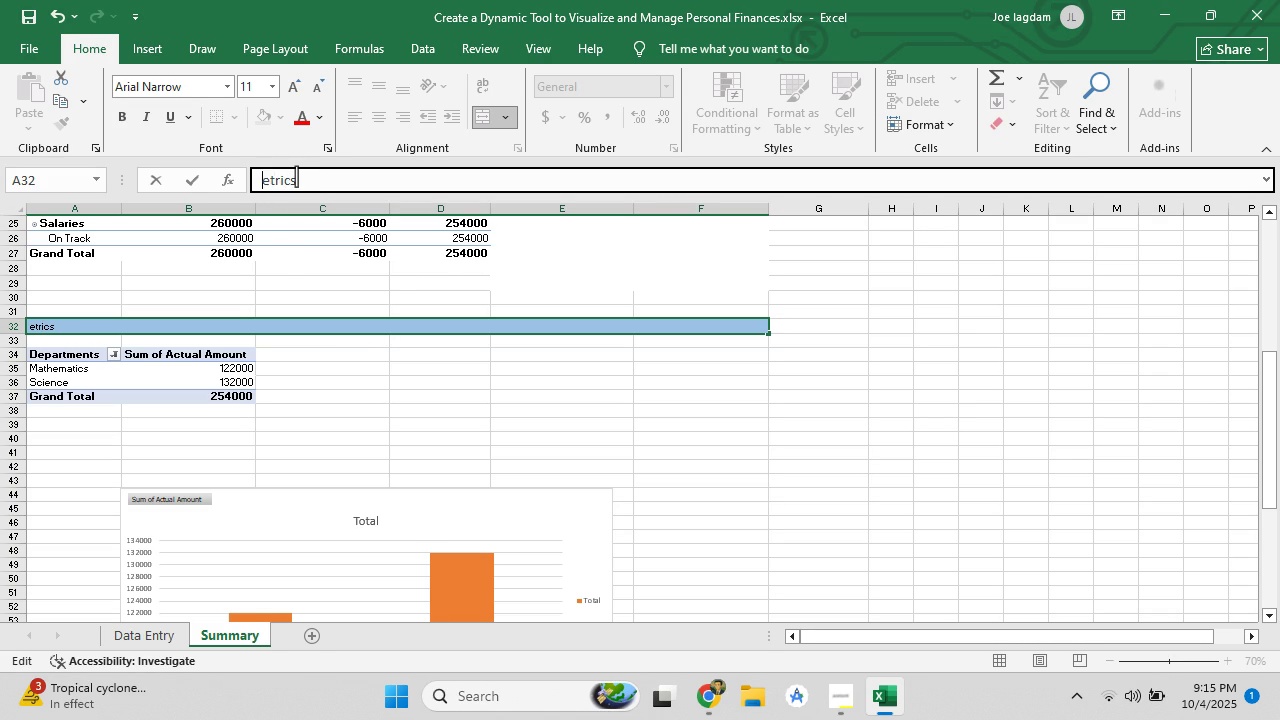 
key(Shift+M)
 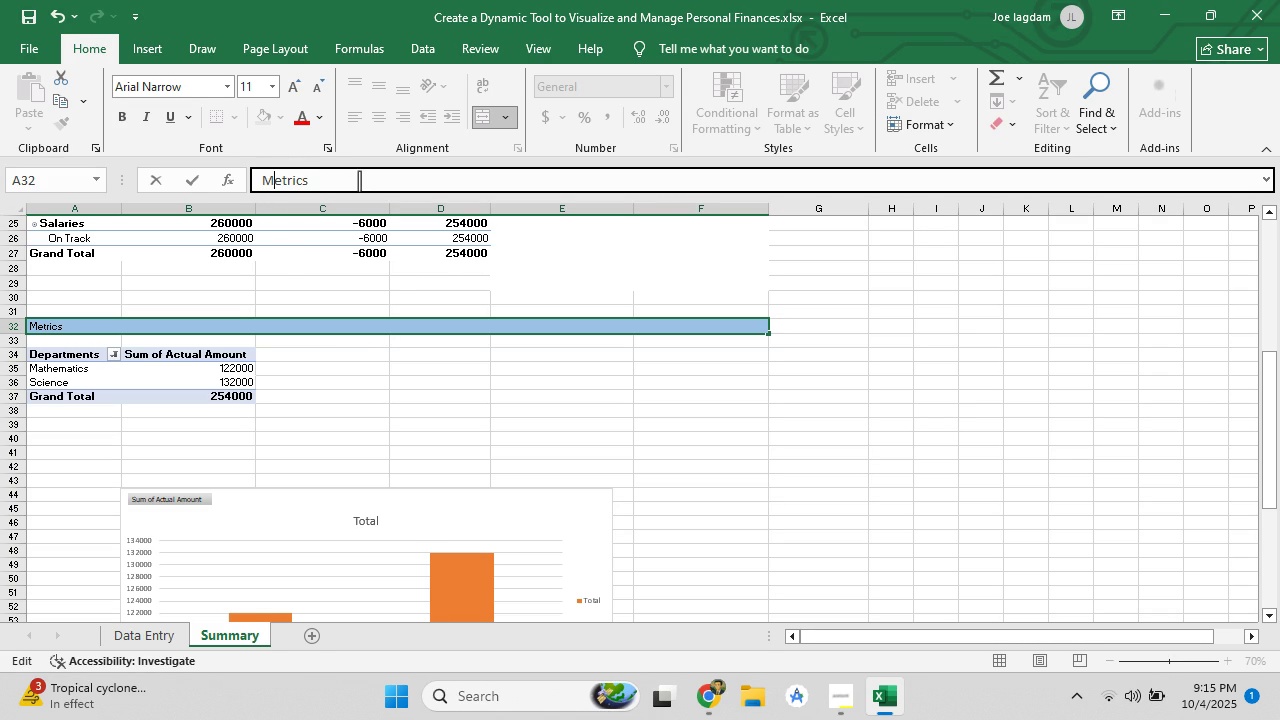 
left_click([361, 175])
 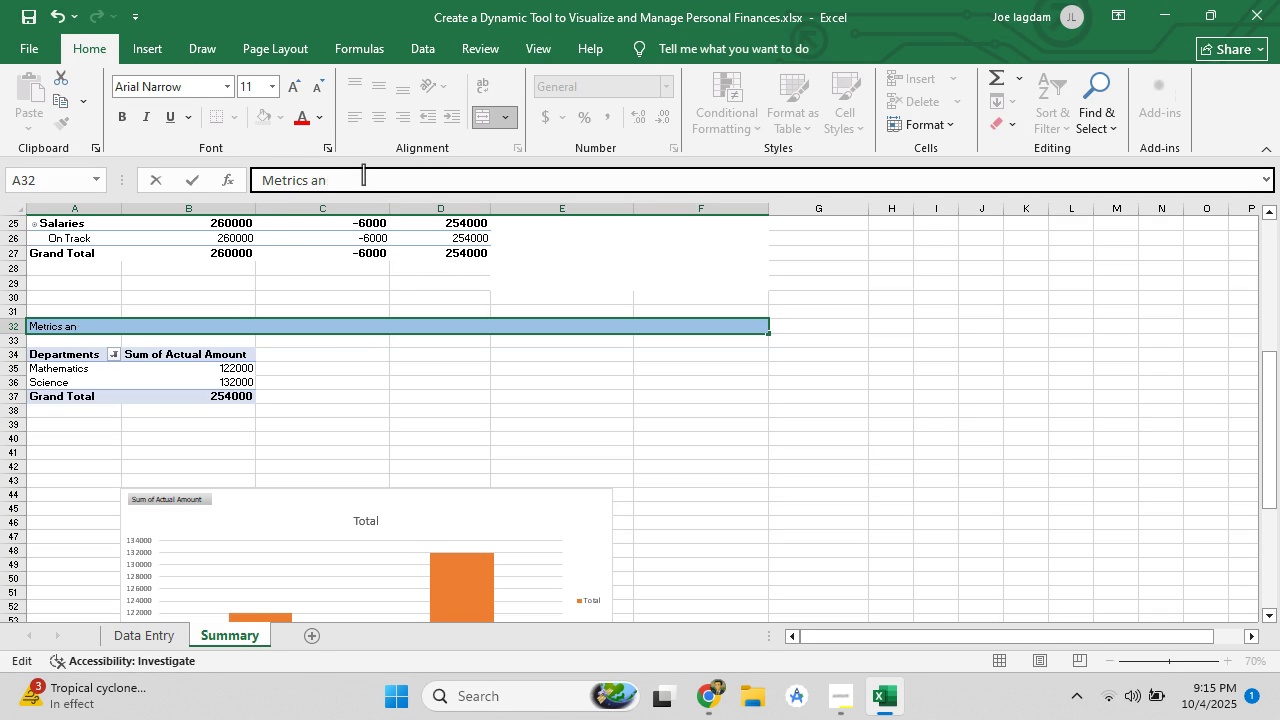 
type( and Chaets)
 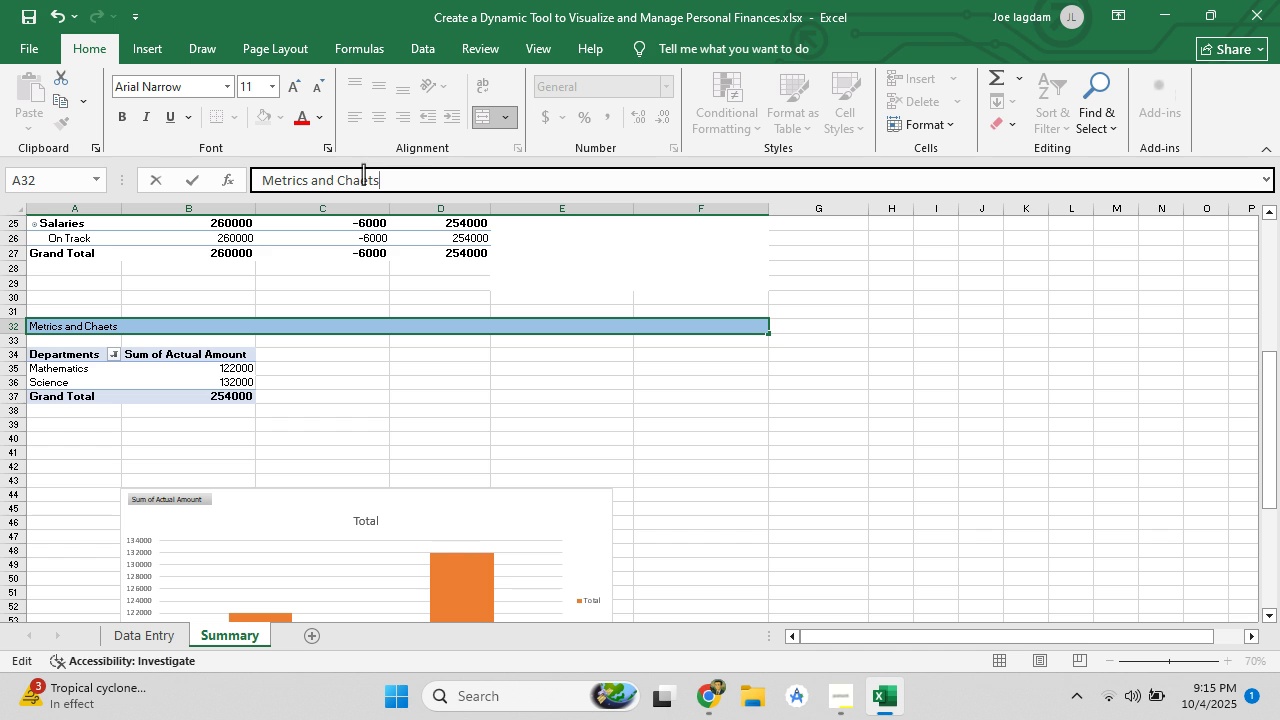 
left_click([366, 176])
 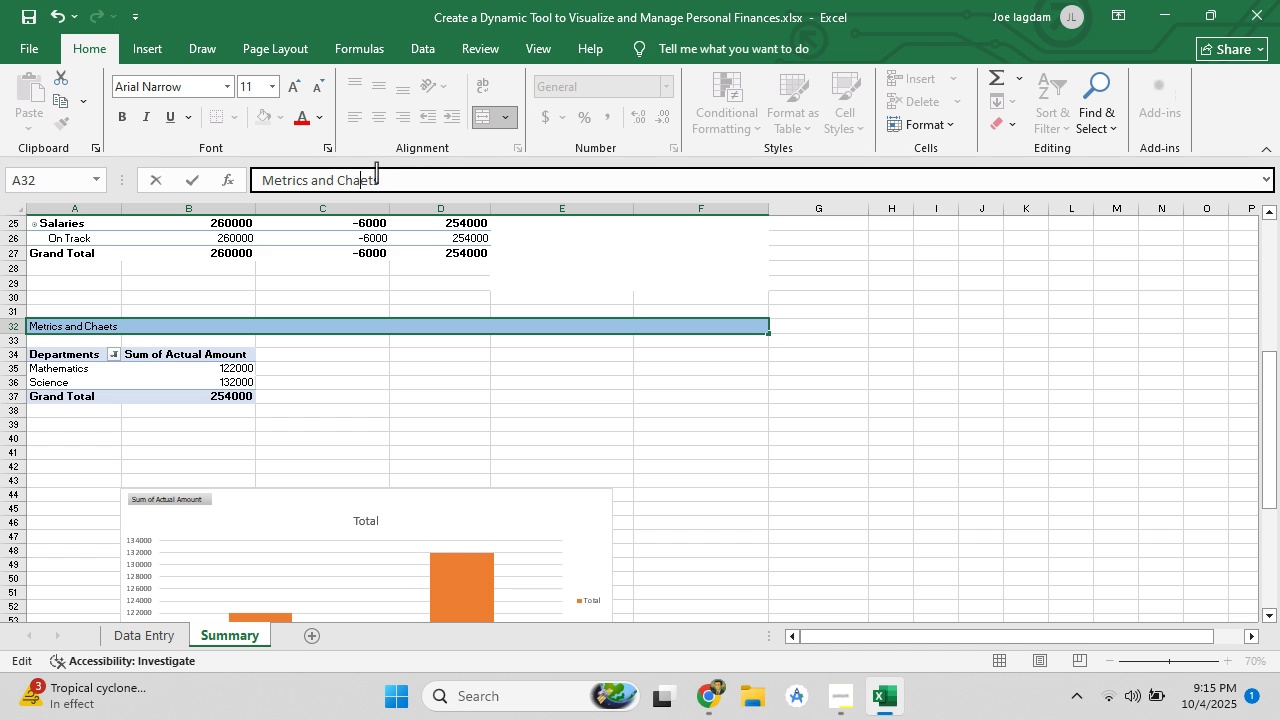 
key(Backspace)
 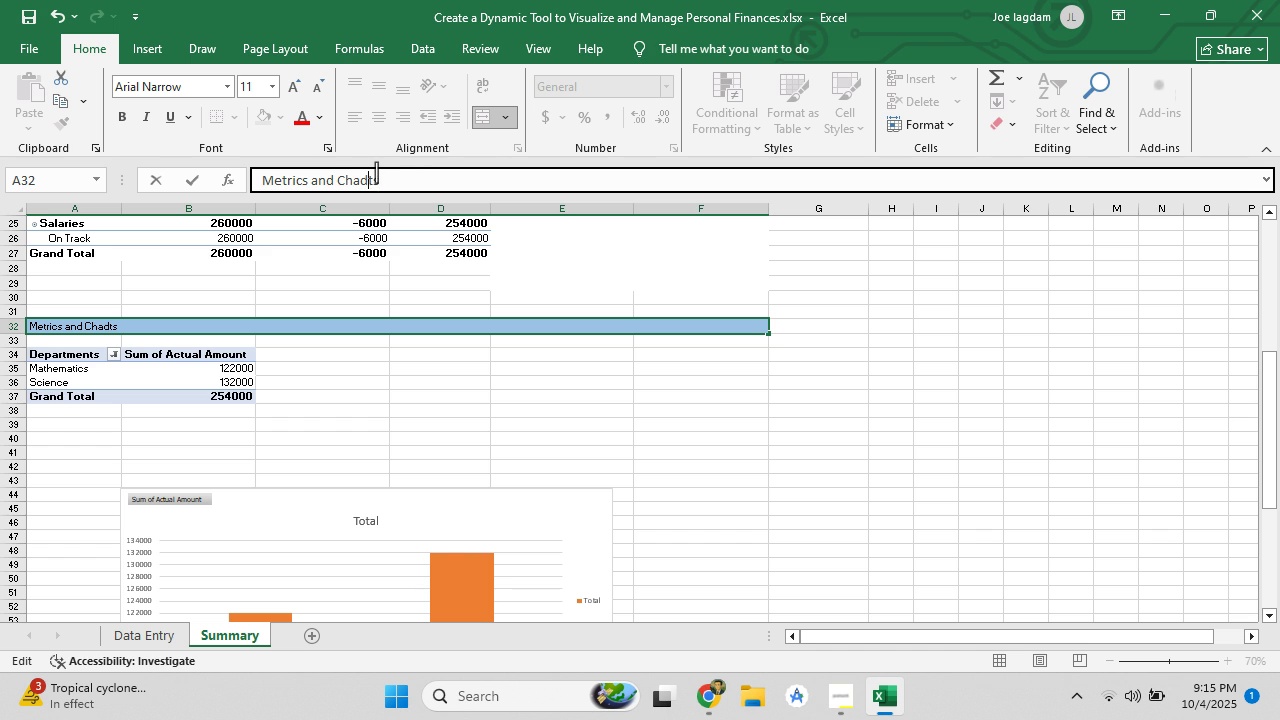 
key(D)
 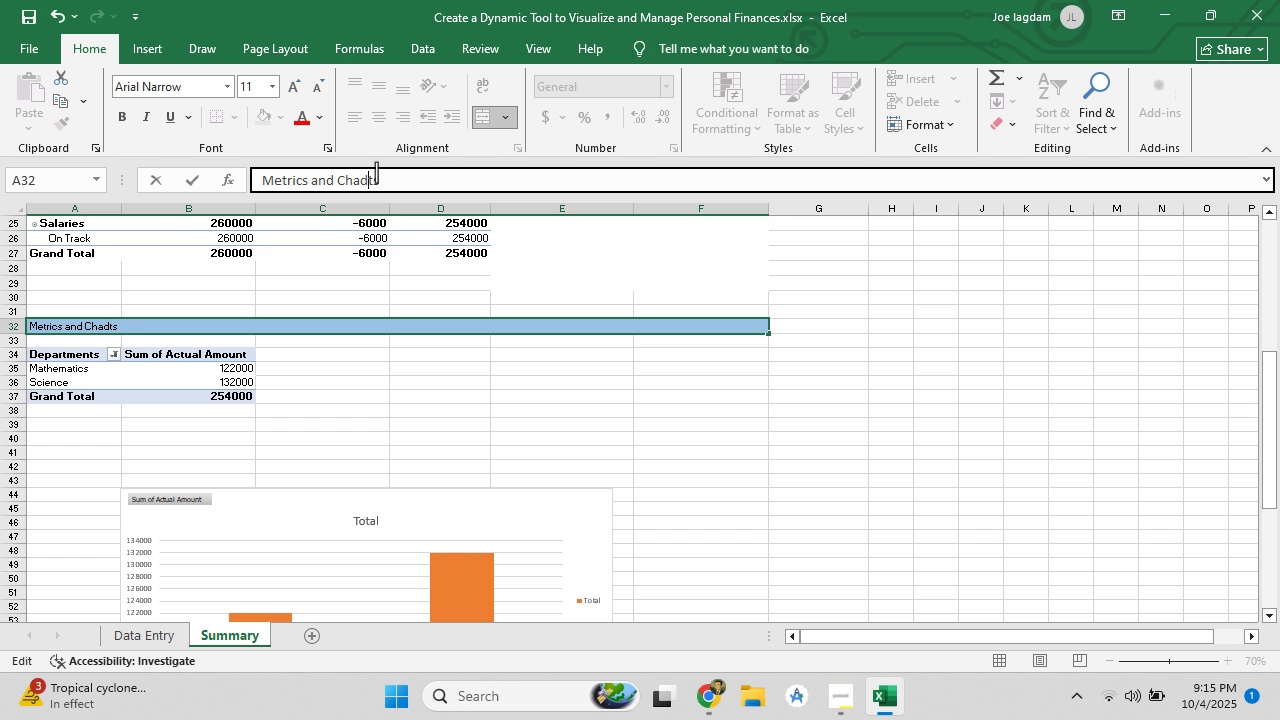 
key(Backspace)
 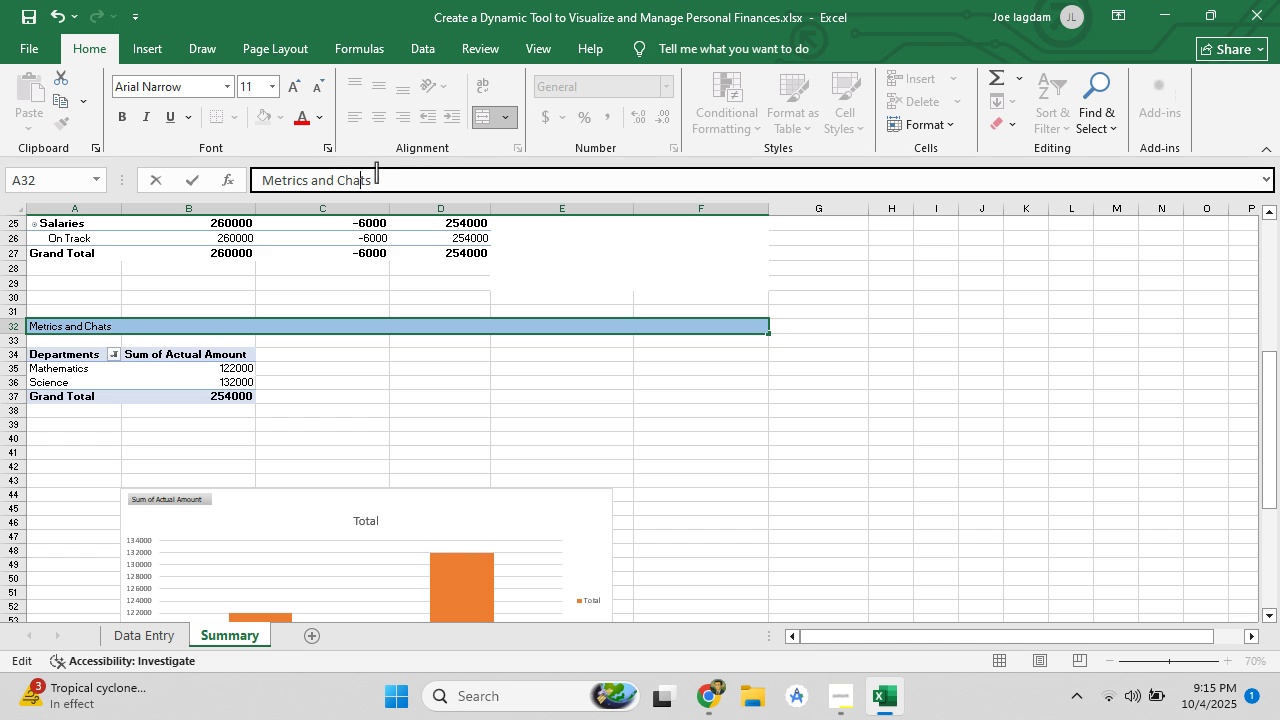 
key(R)
 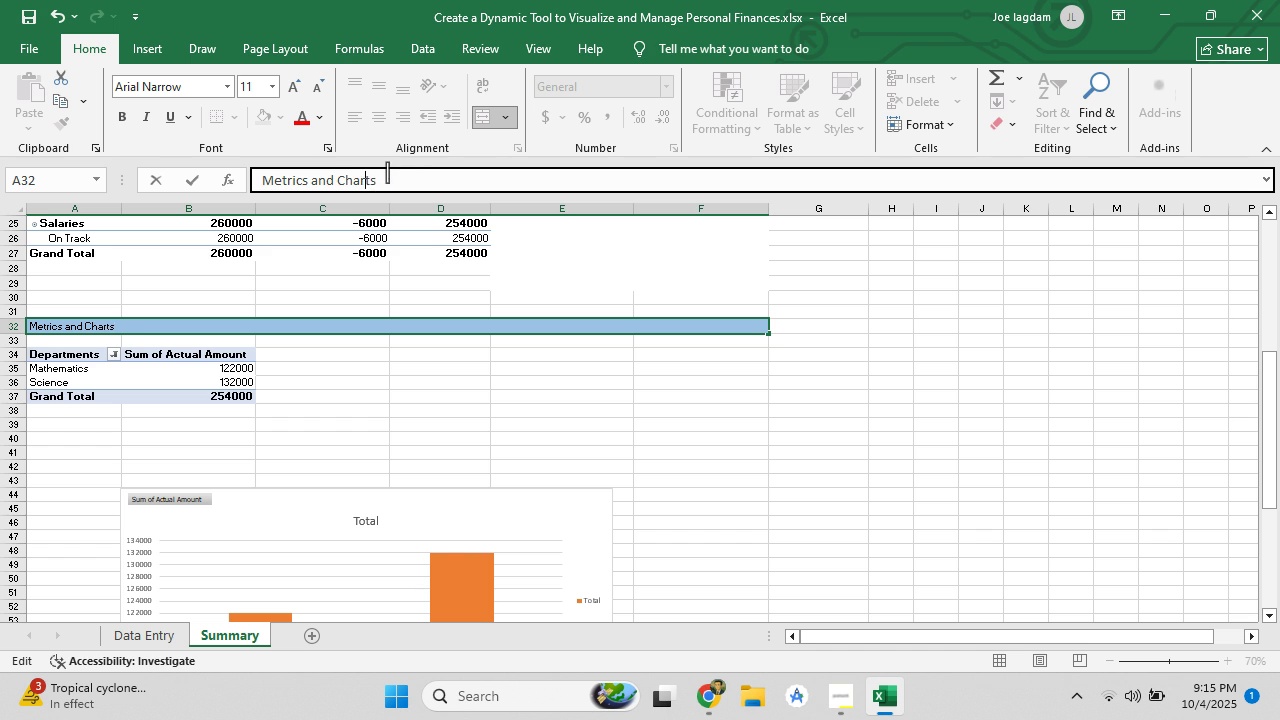 
left_click([387, 172])
 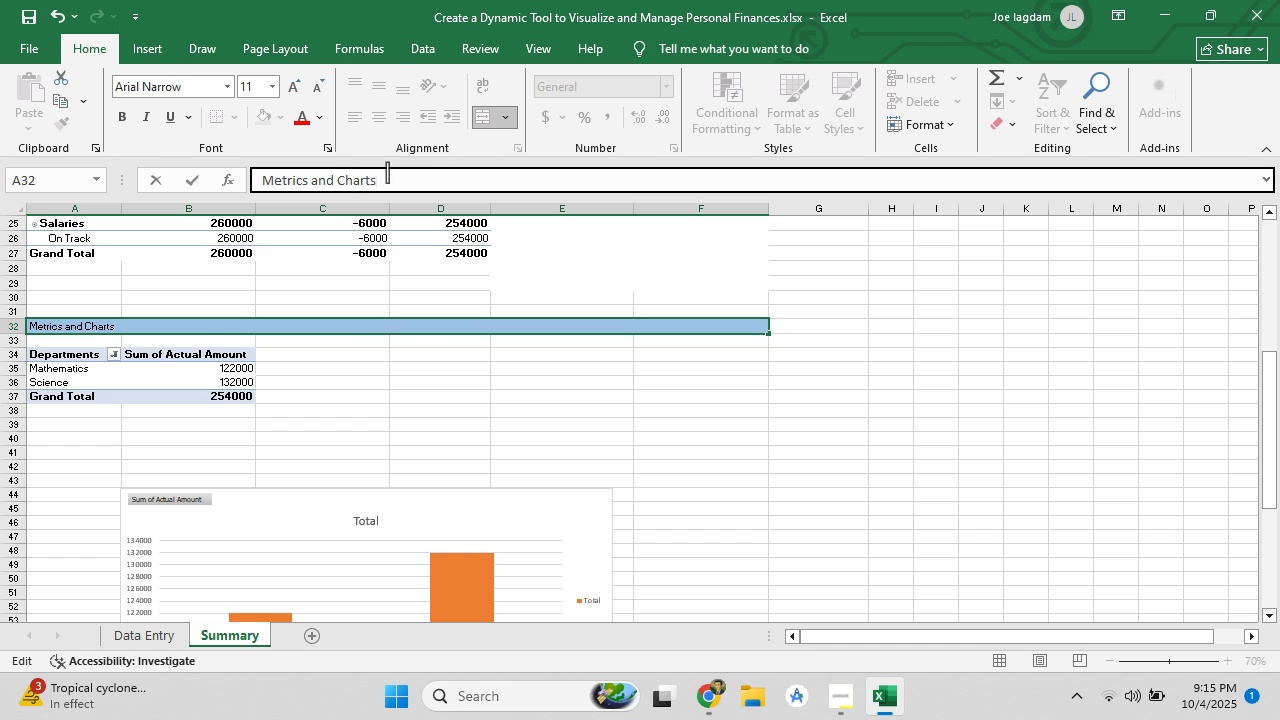 
key(Enter)
 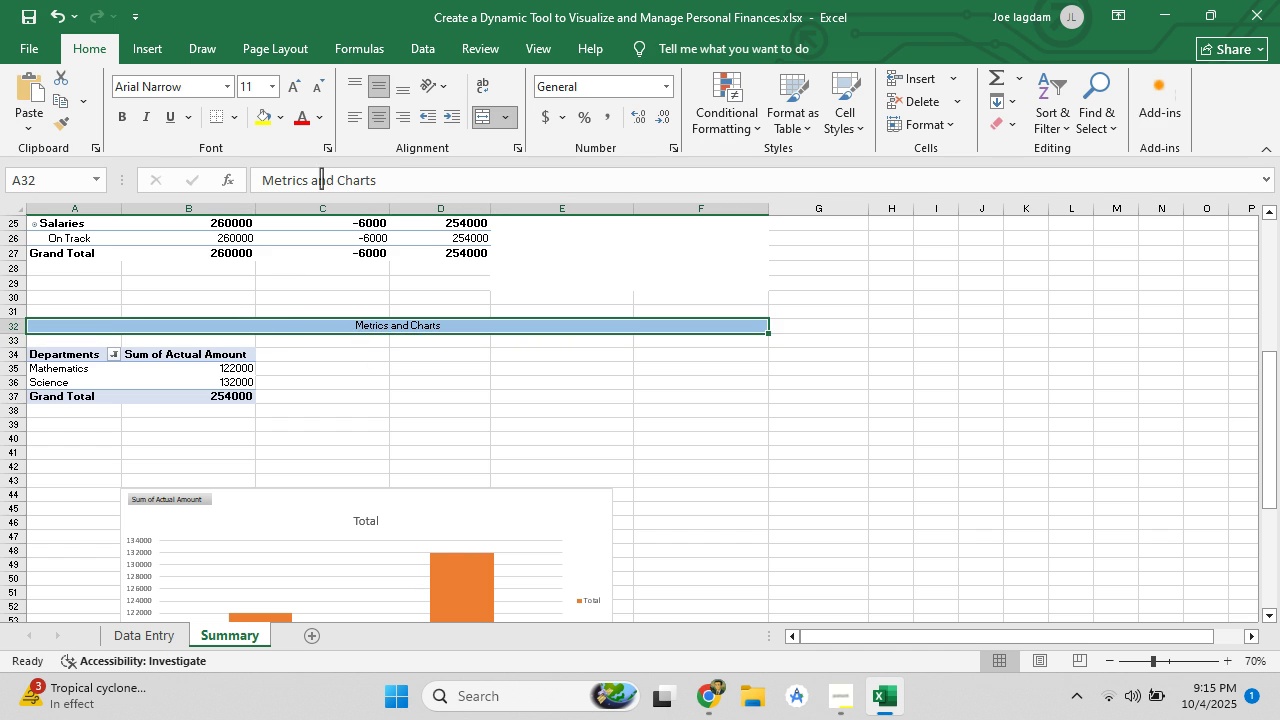 
wait(5.27)
 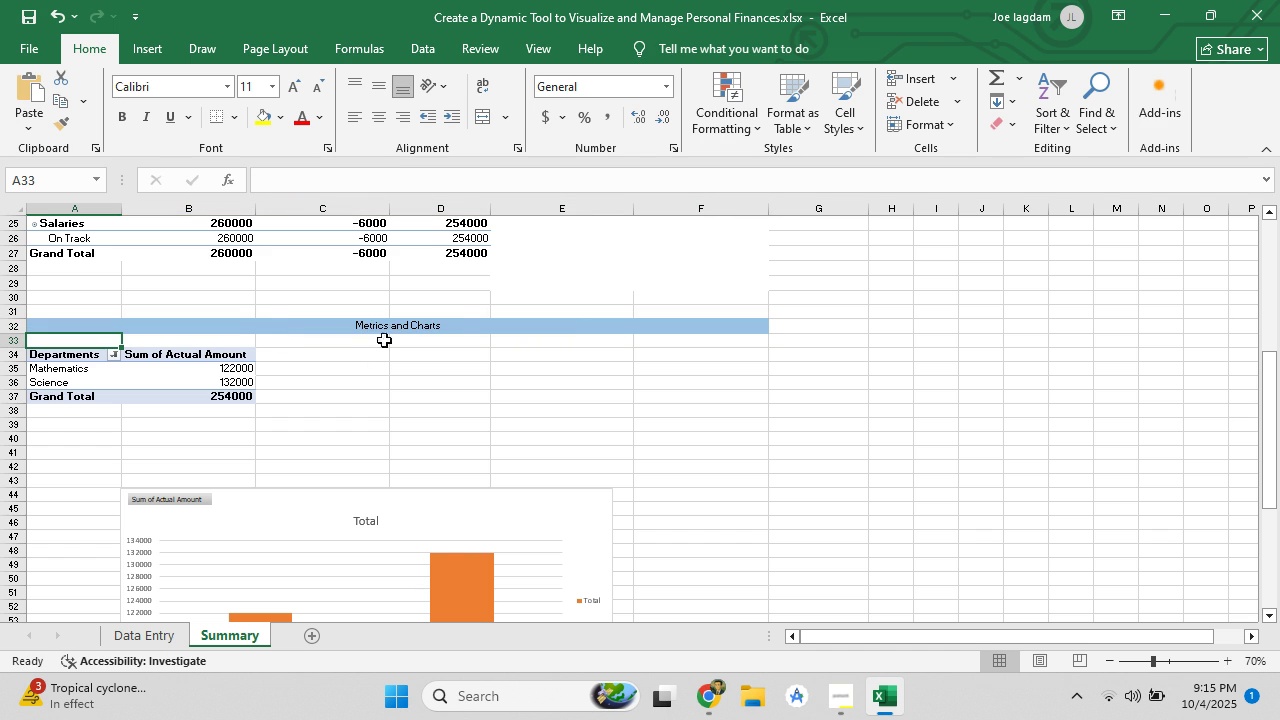 
left_click([188, 87])
 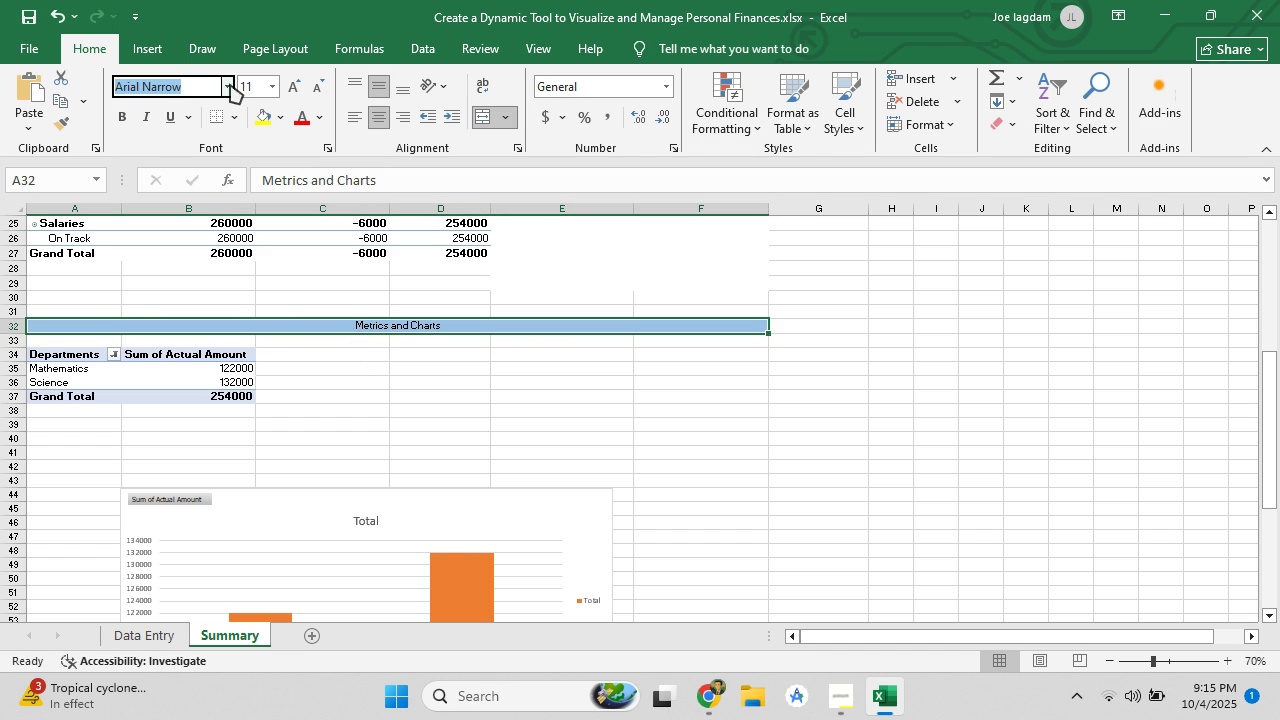 
left_click([230, 84])
 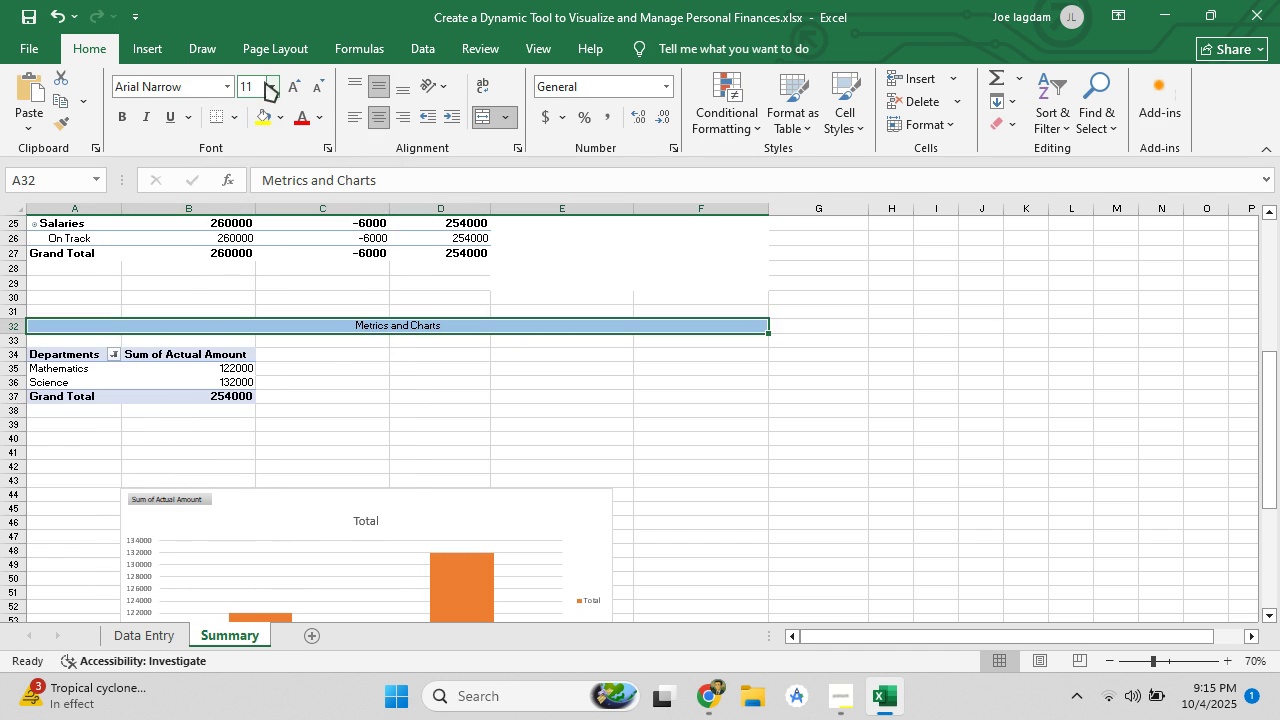 
left_click([271, 85])
 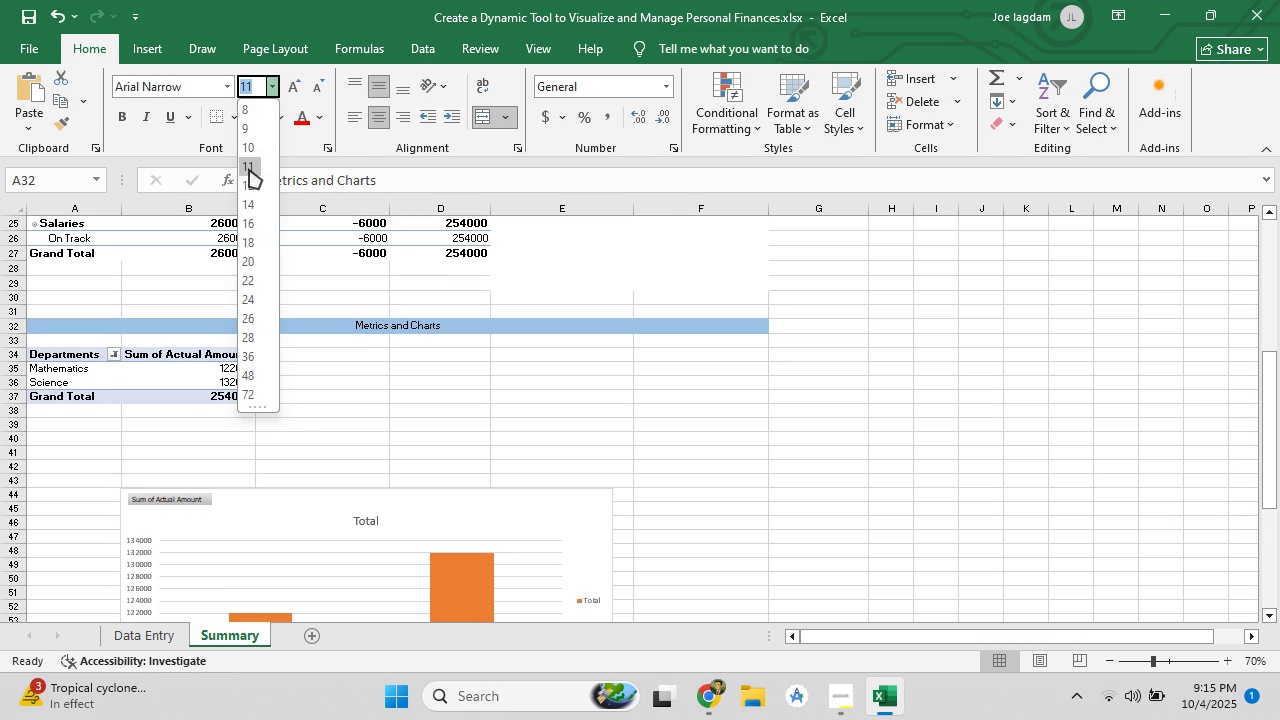 
left_click([249, 169])
 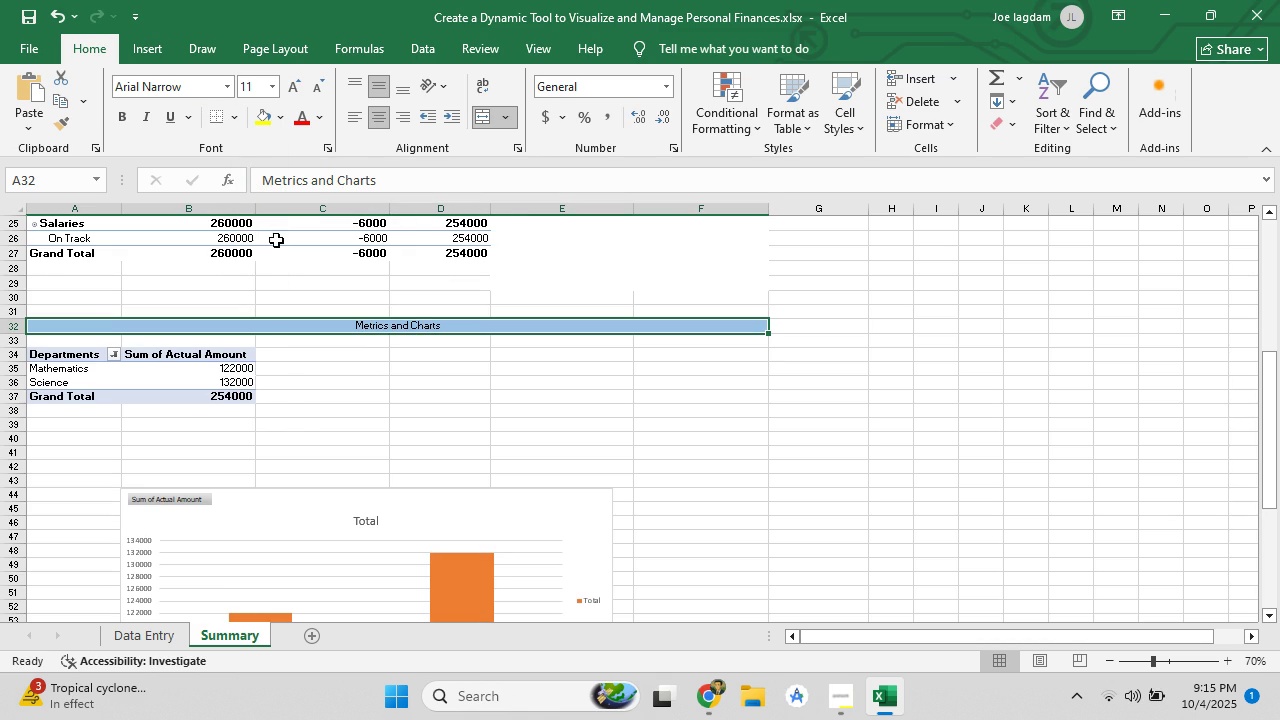 
scroll: coordinate [316, 326], scroll_direction: up, amount: 5.0
 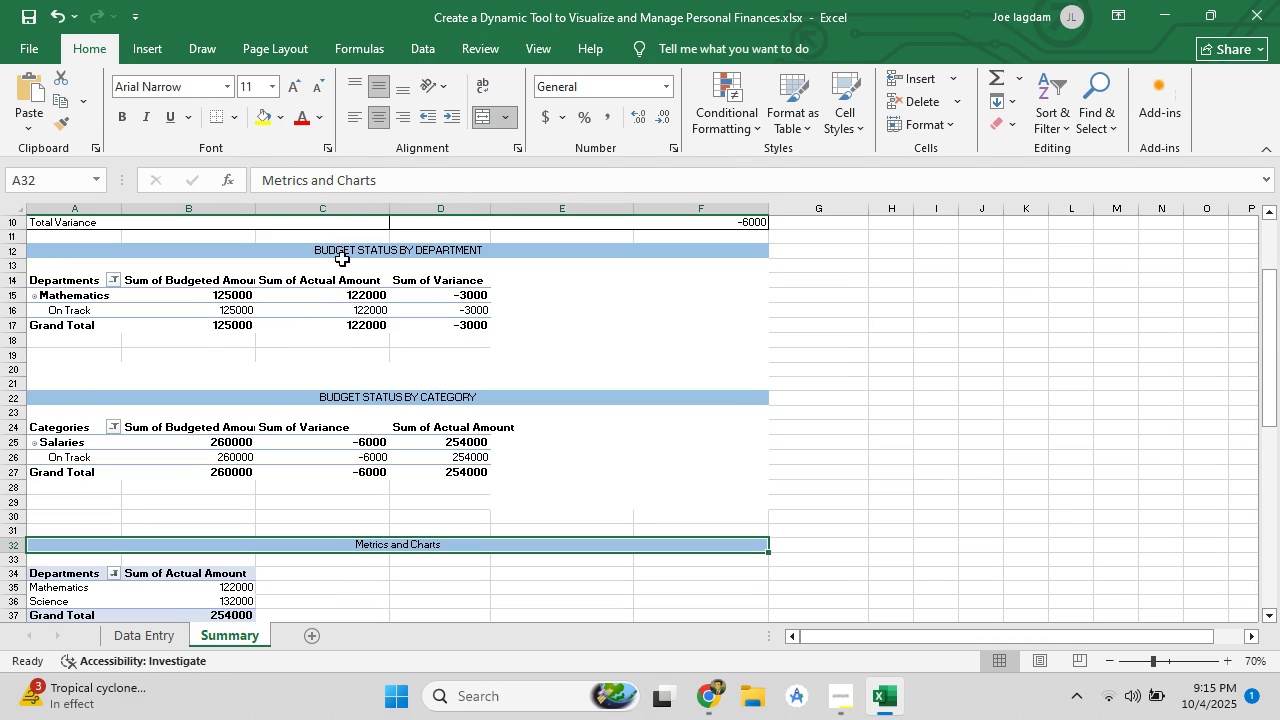 
left_click([342, 255])
 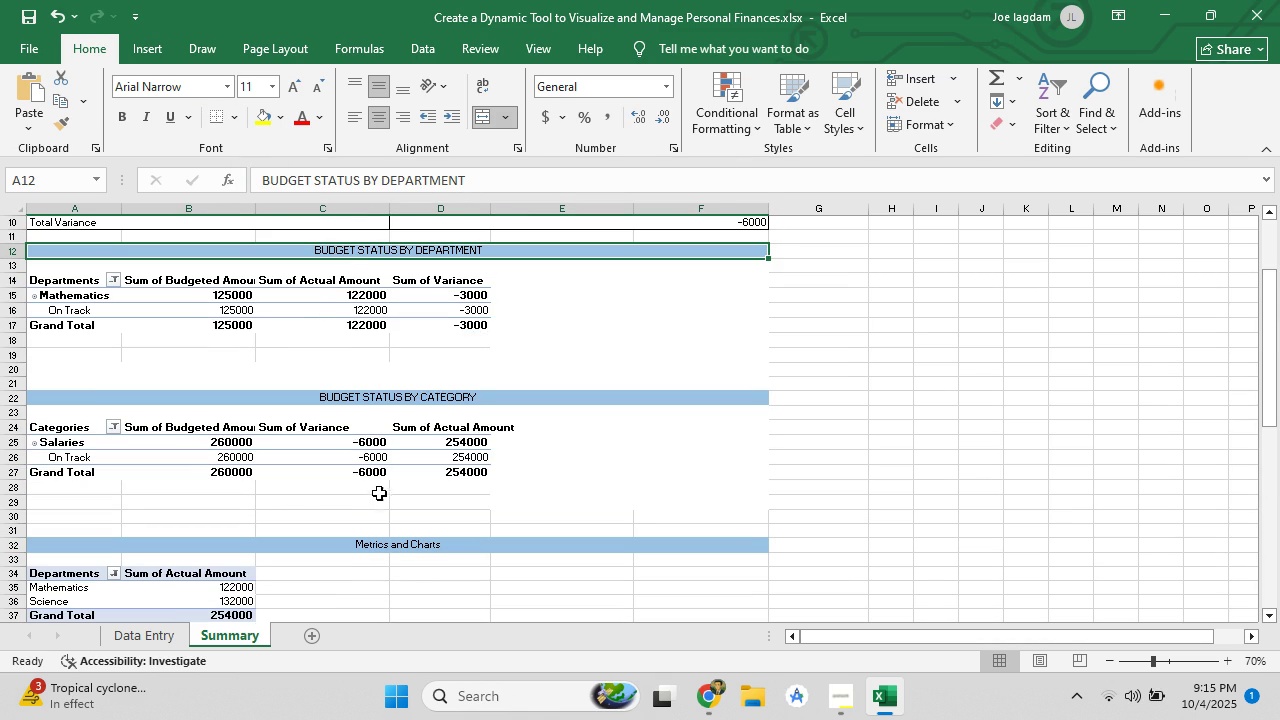 
left_click([419, 551])
 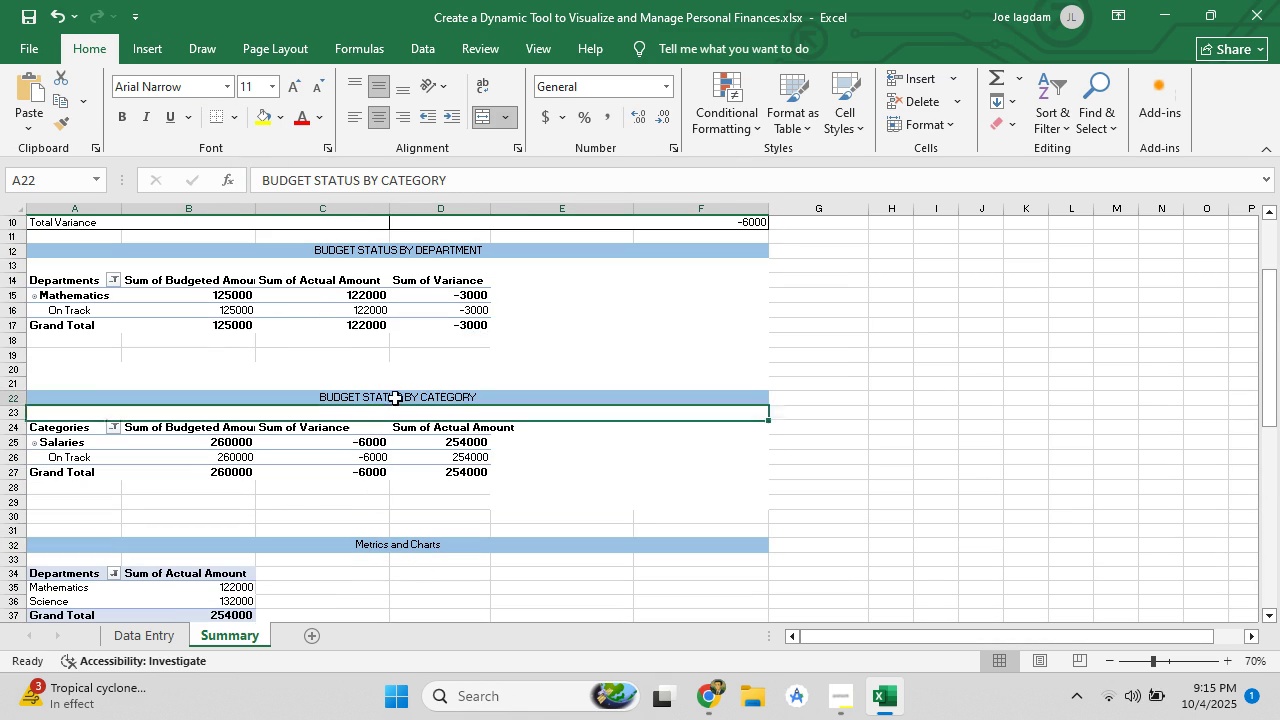 
double_click([395, 398])
 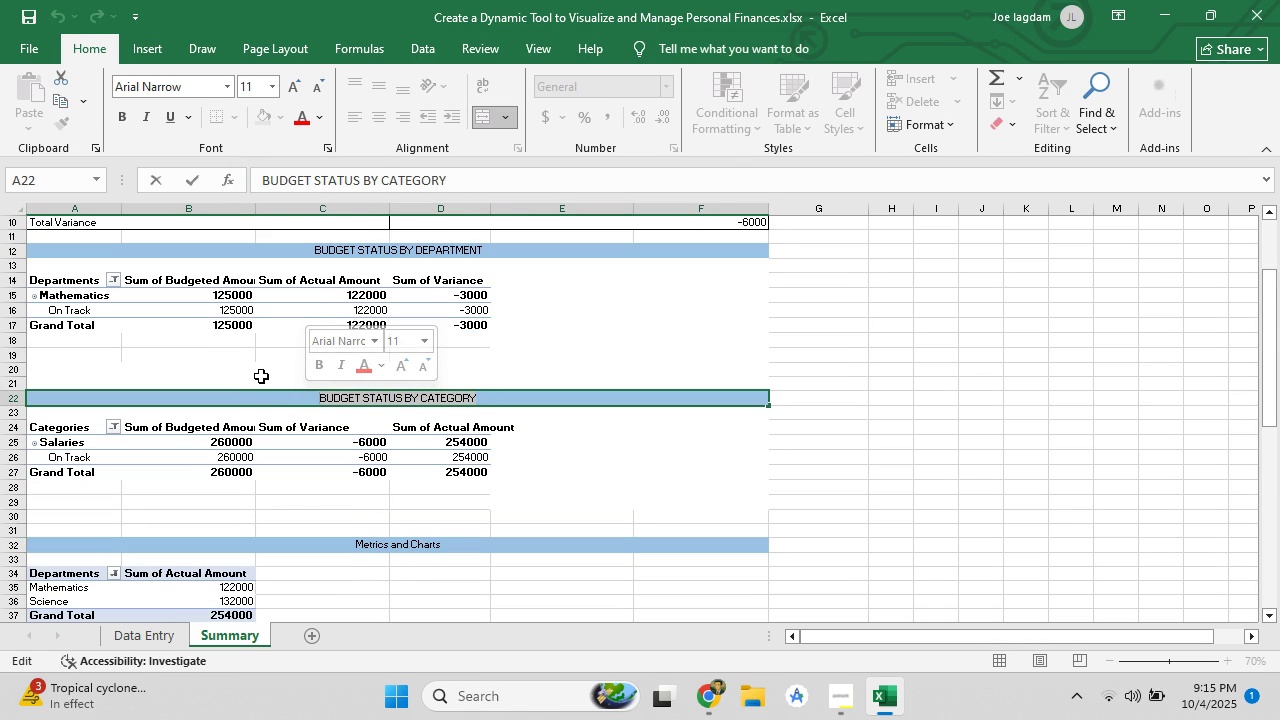 
wait(6.43)
 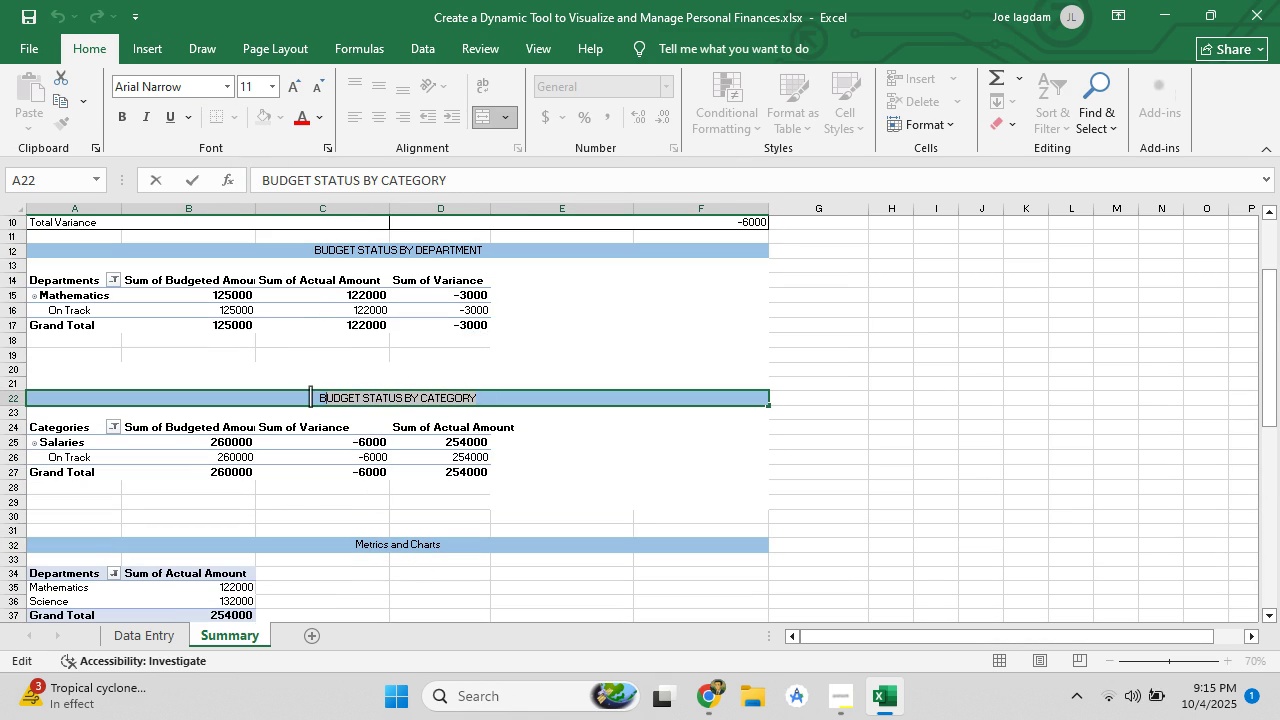 
scroll: coordinate [503, 481], scroll_direction: down, amount: 7.0
 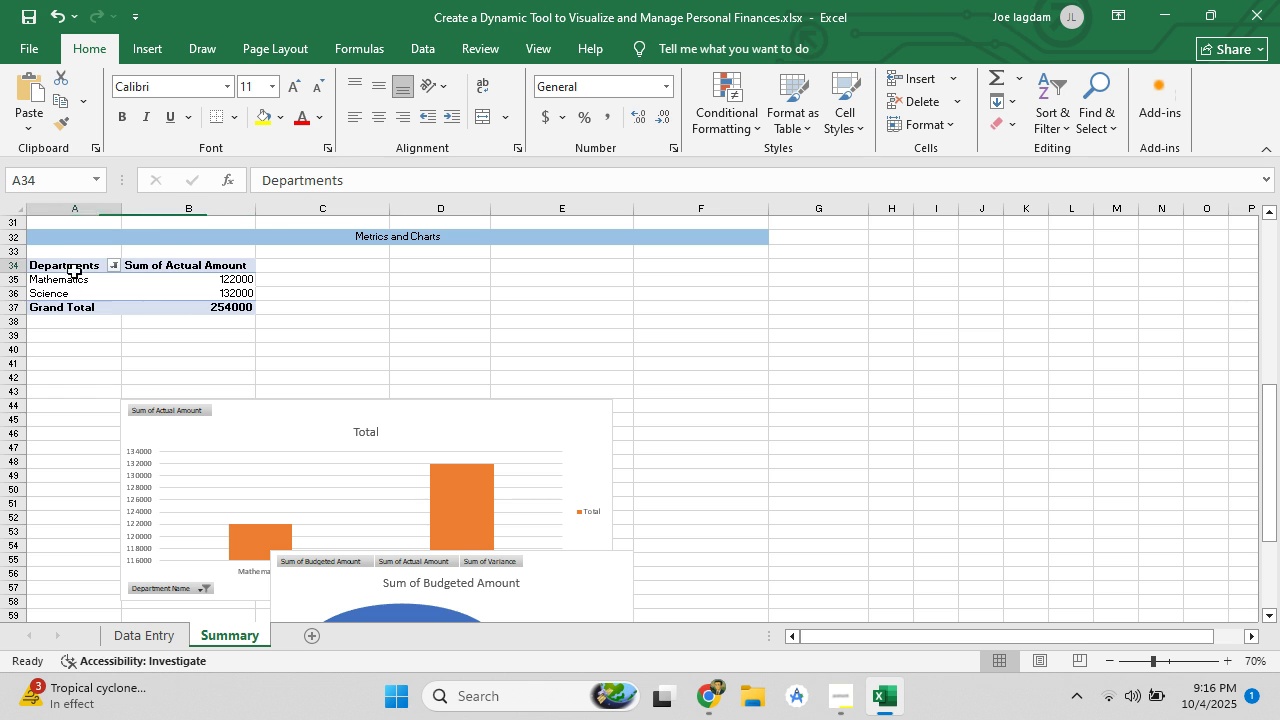 
left_click([74, 271])
 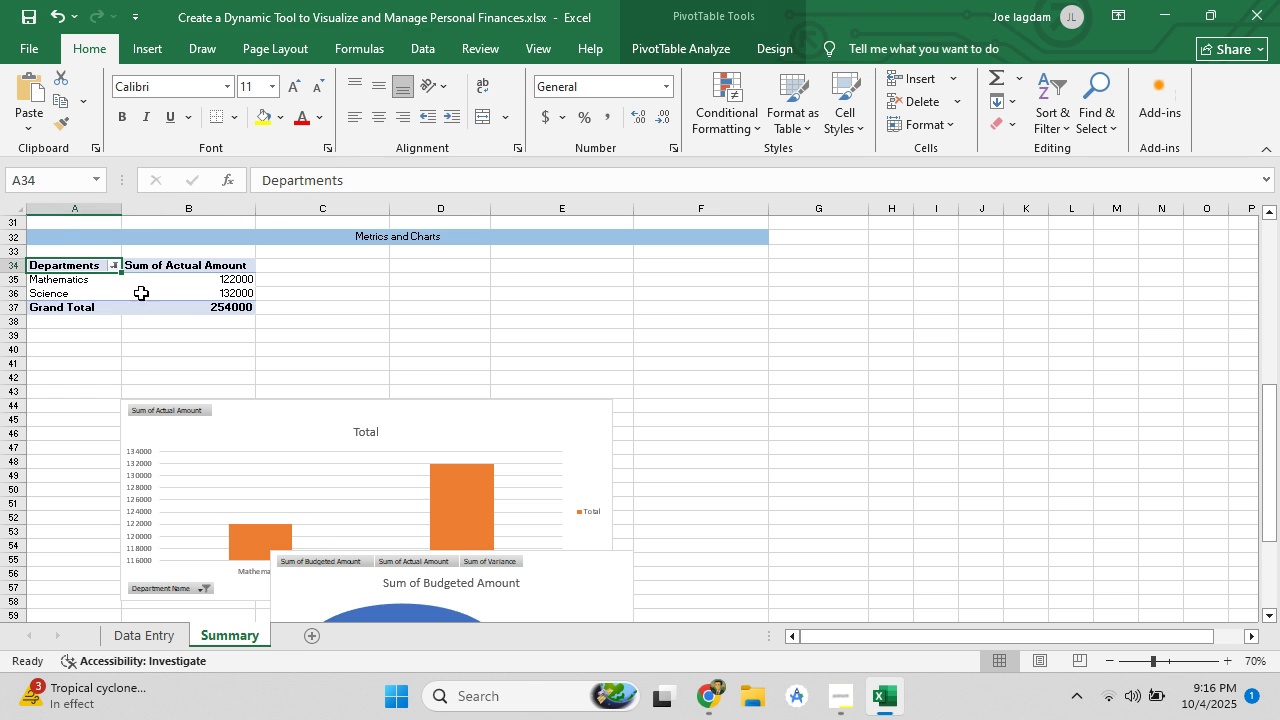 
left_click([141, 293])
 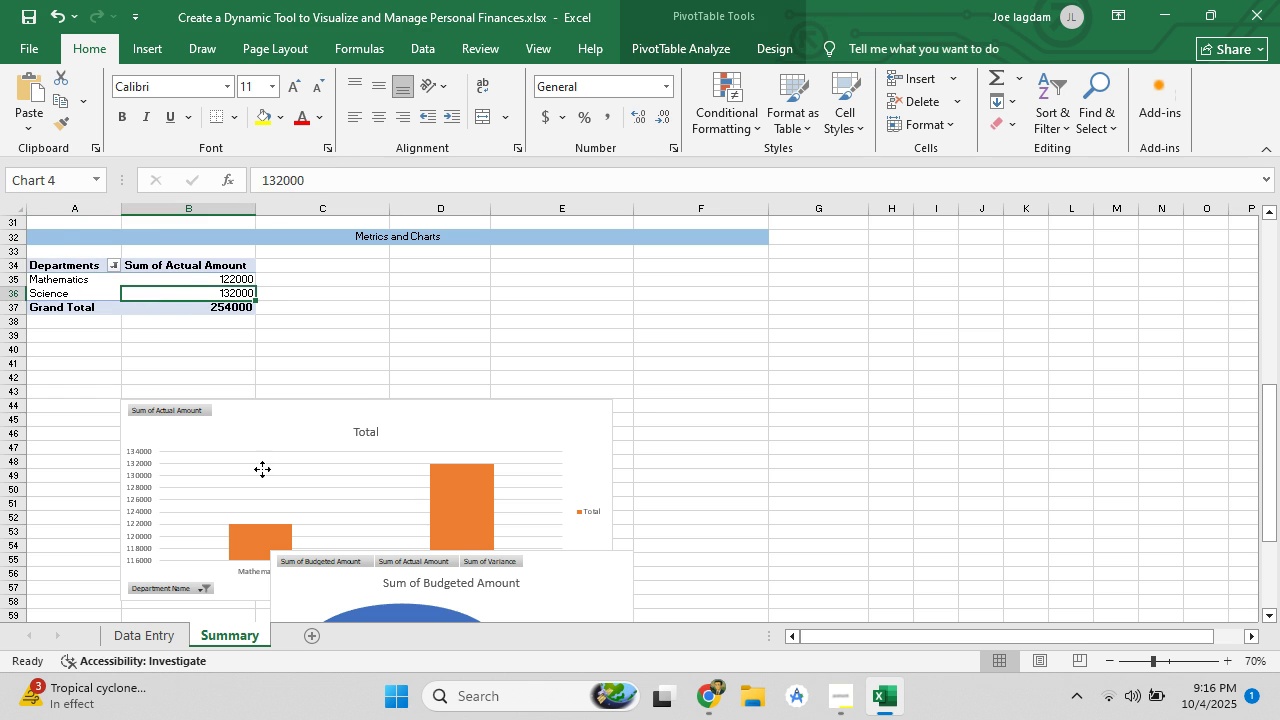 
left_click([262, 469])
 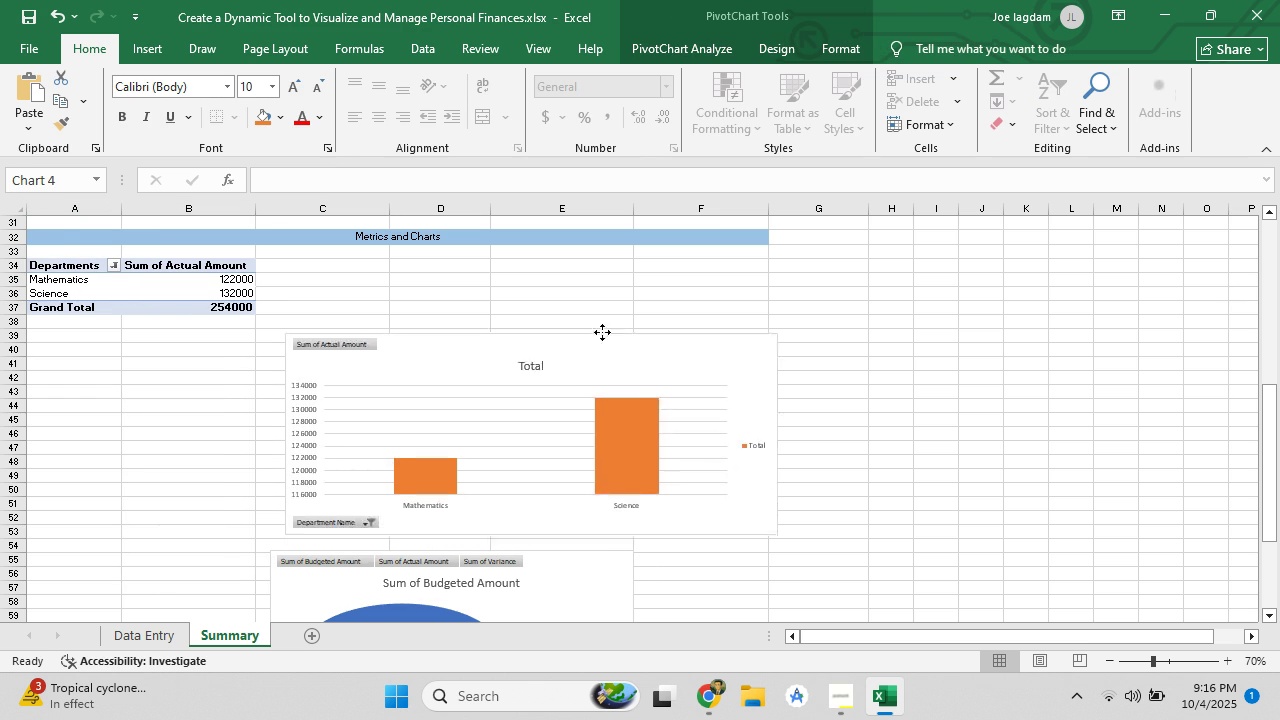 
left_click([685, 369])
 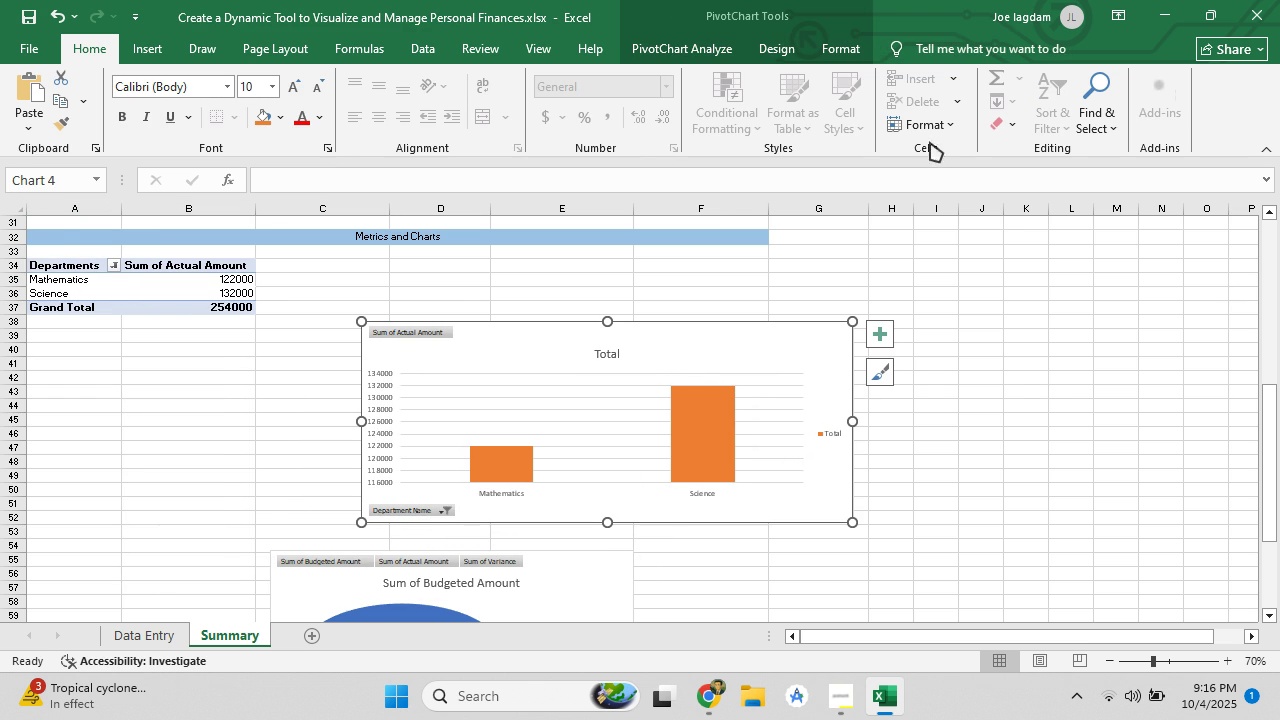 
left_click([921, 124])
 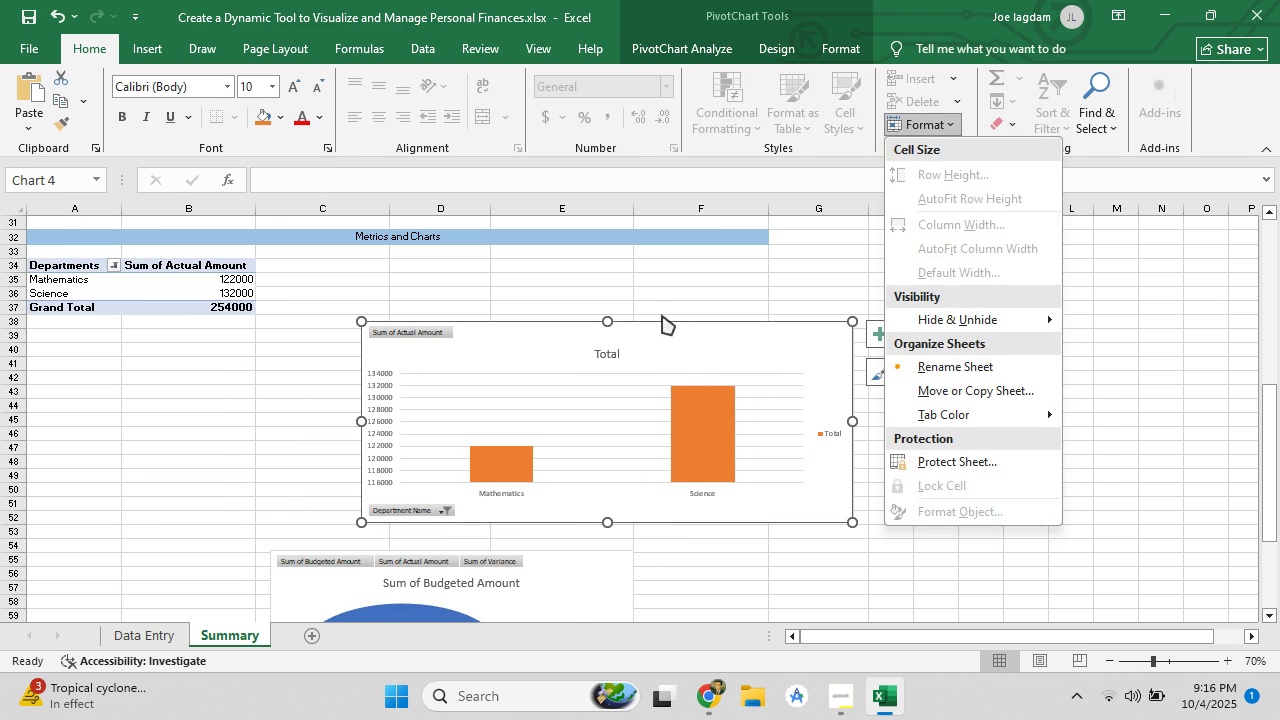 
right_click([571, 348])
 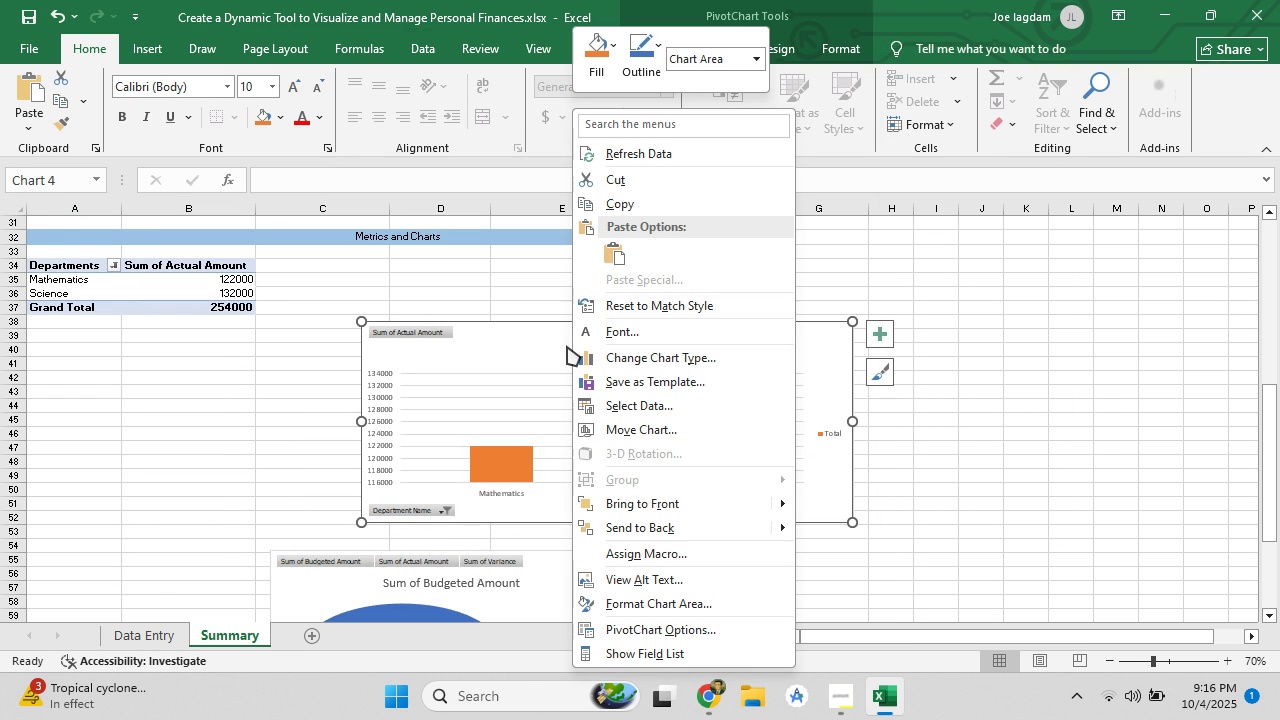 
mouse_move([592, 334])
 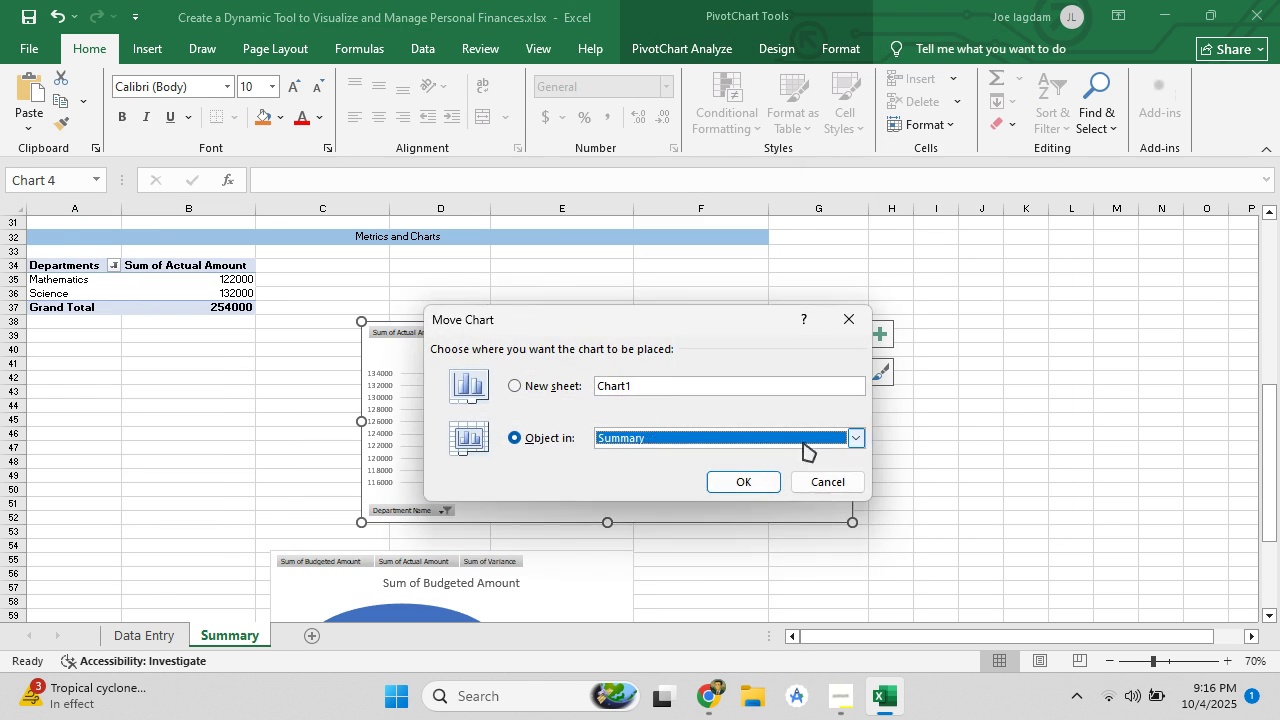 
left_click([836, 488])
 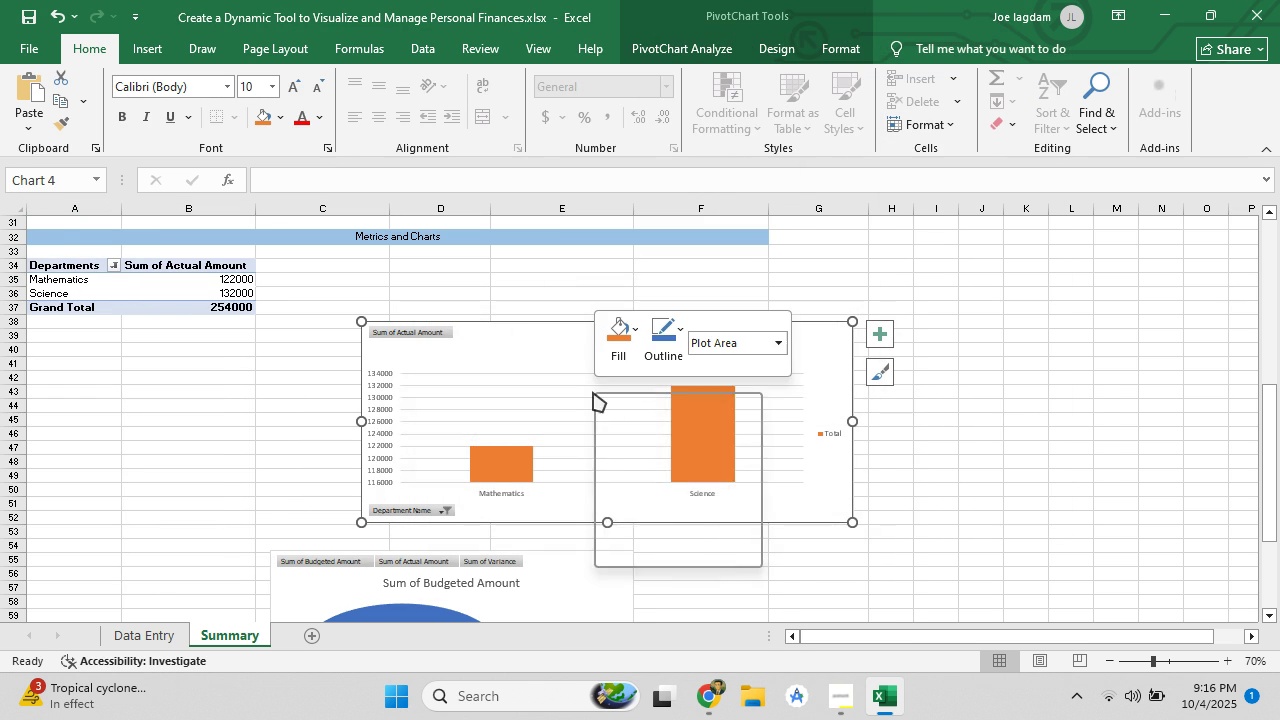 
right_click([593, 392])
 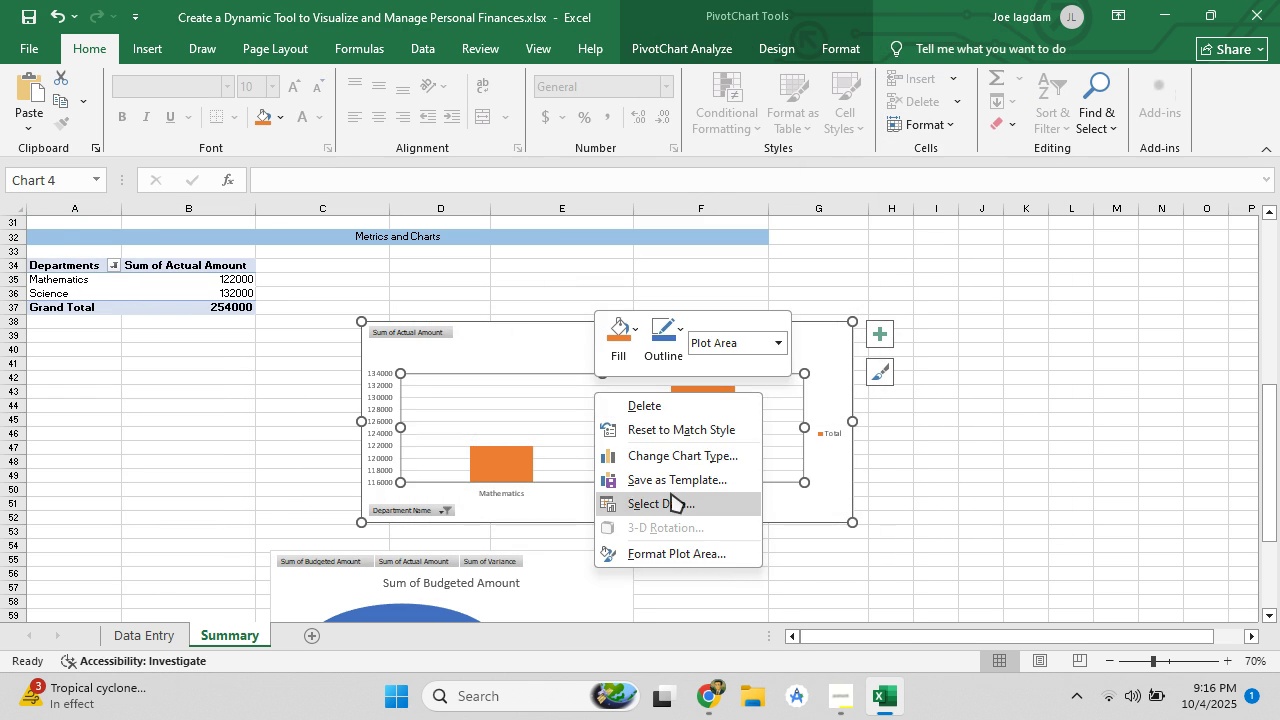 
left_click([671, 494])
 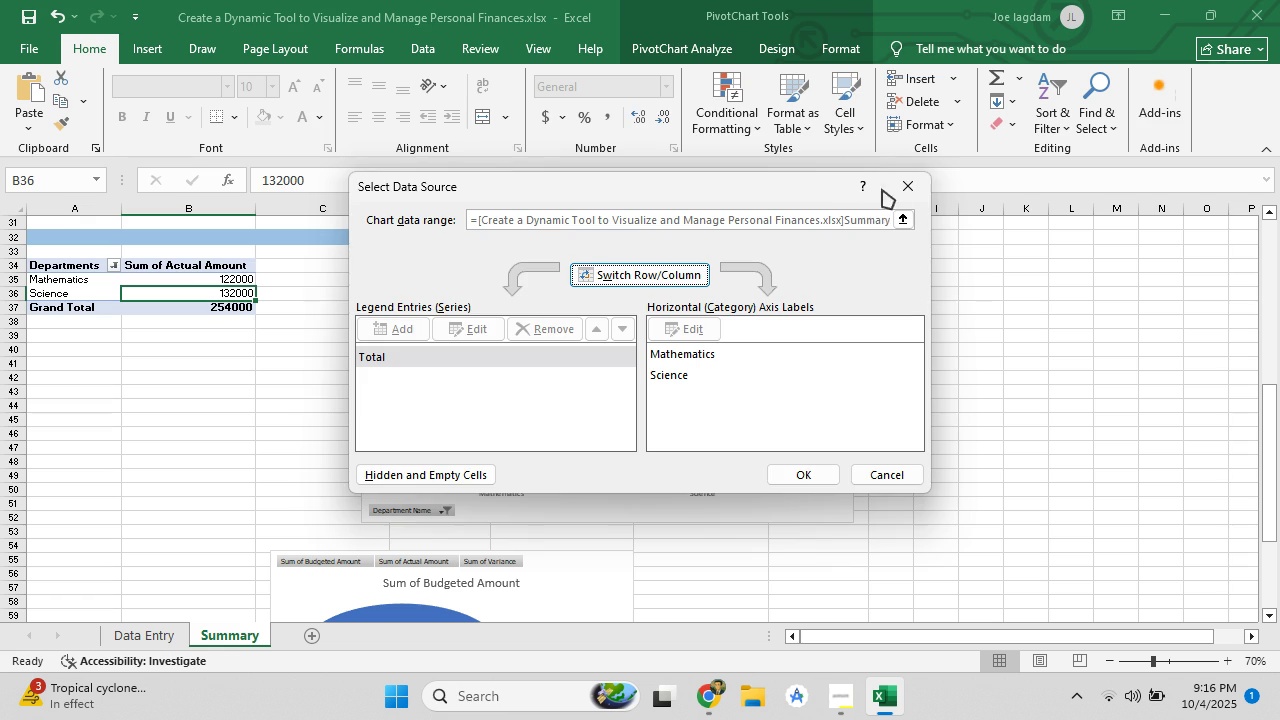 
left_click([896, 184])
 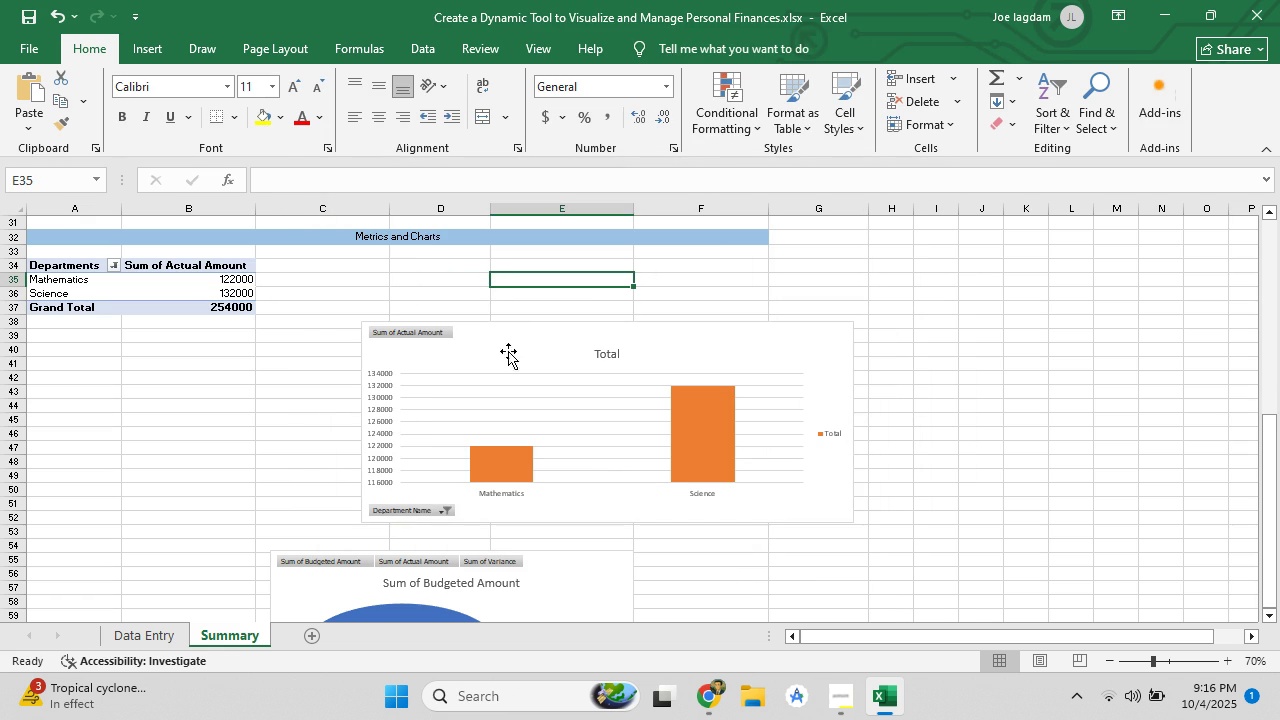 
left_click([508, 348])
 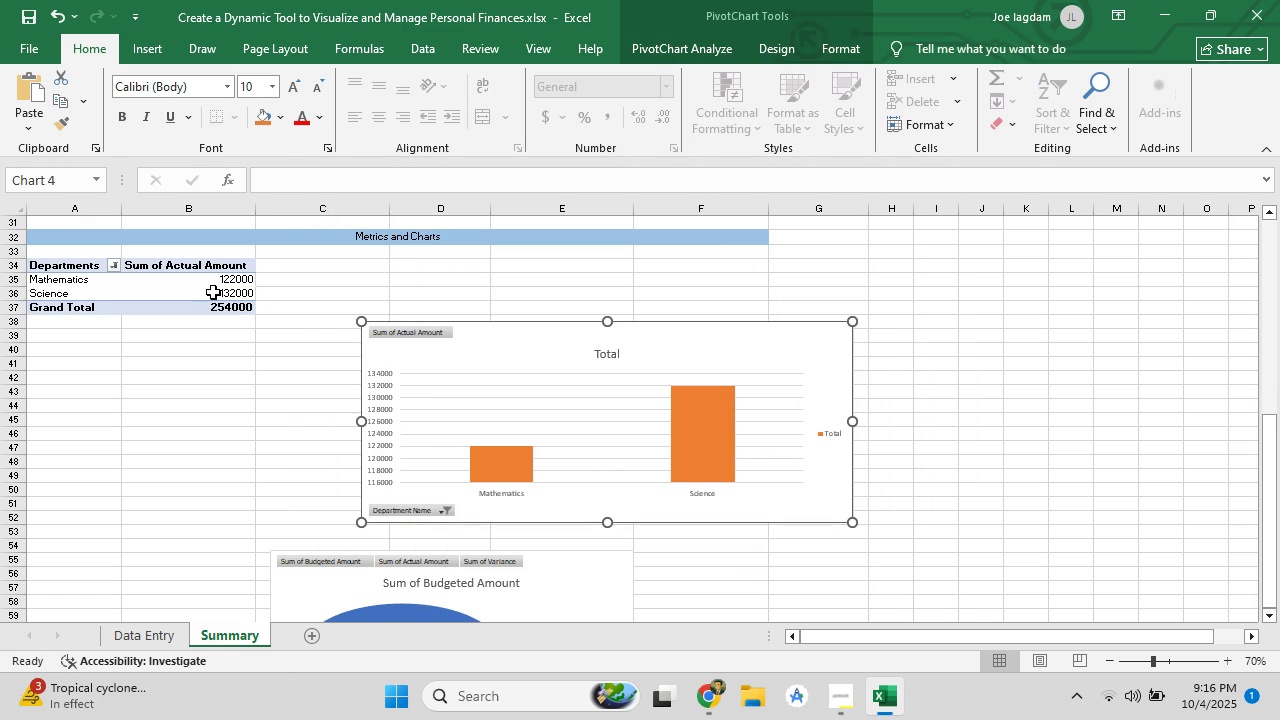 
left_click([213, 292])
 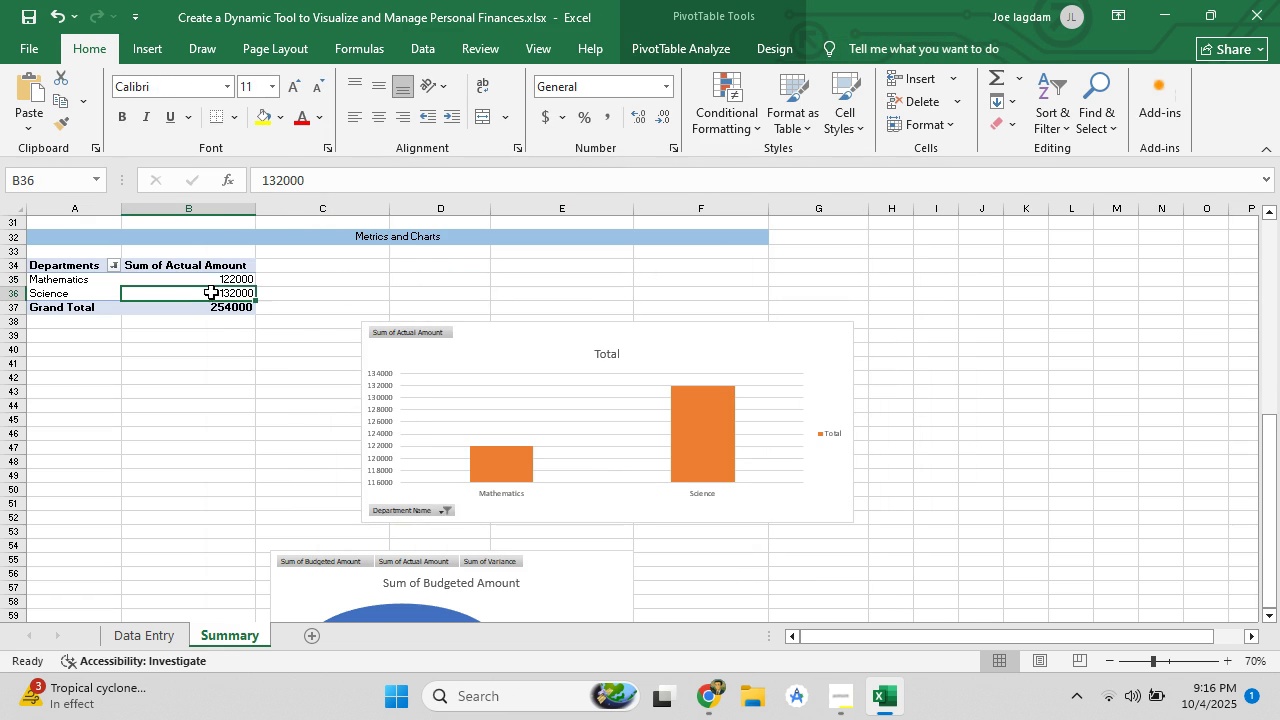 
right_click([211, 292])
 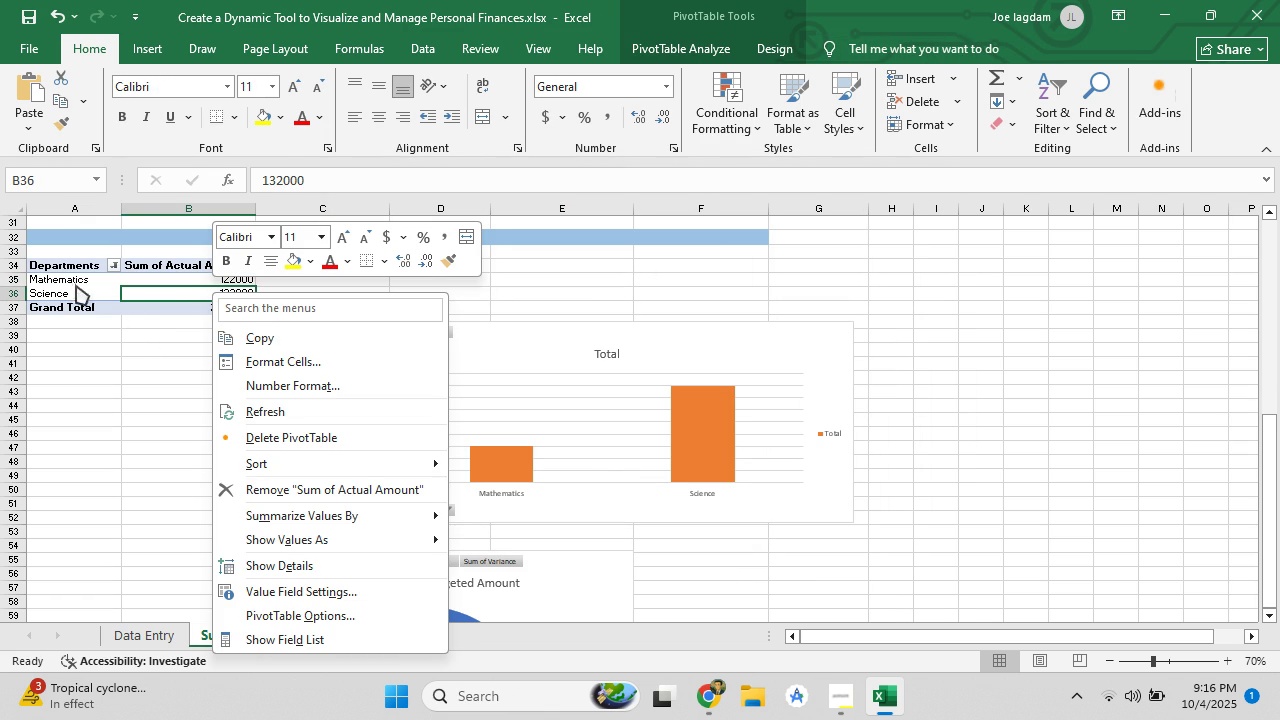 
left_click([73, 264])
 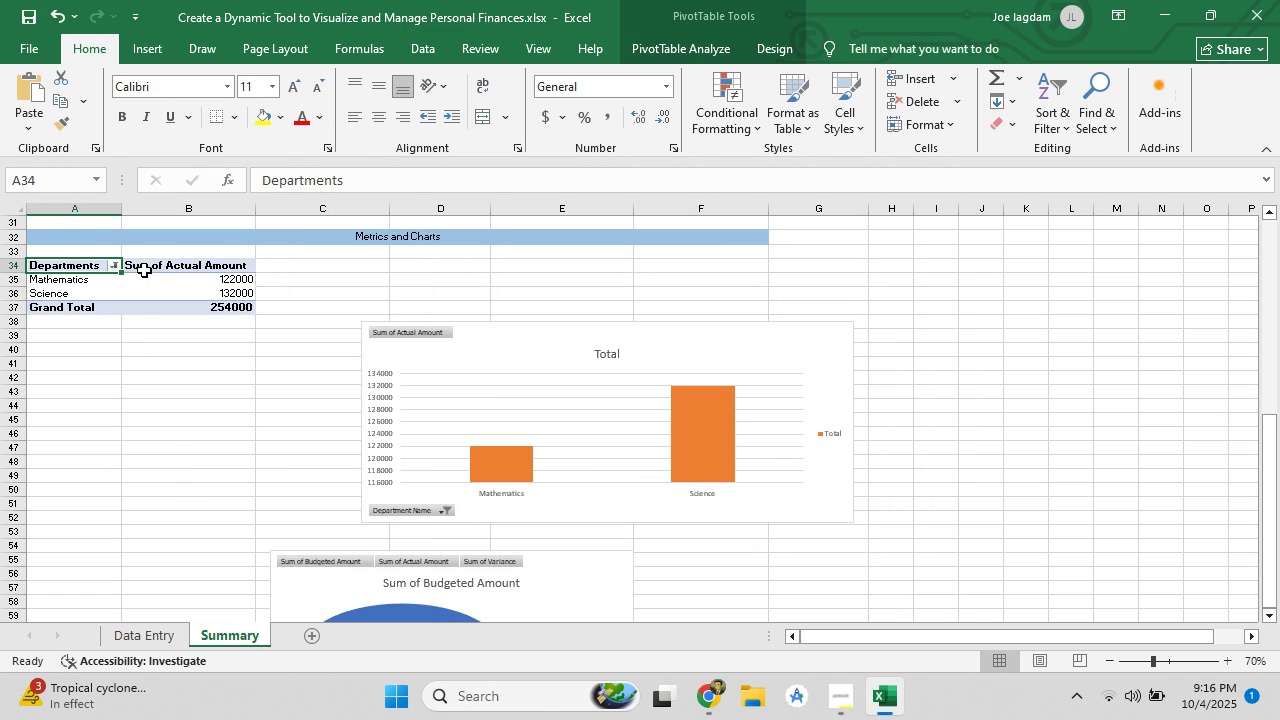 
right_click([144, 270])
 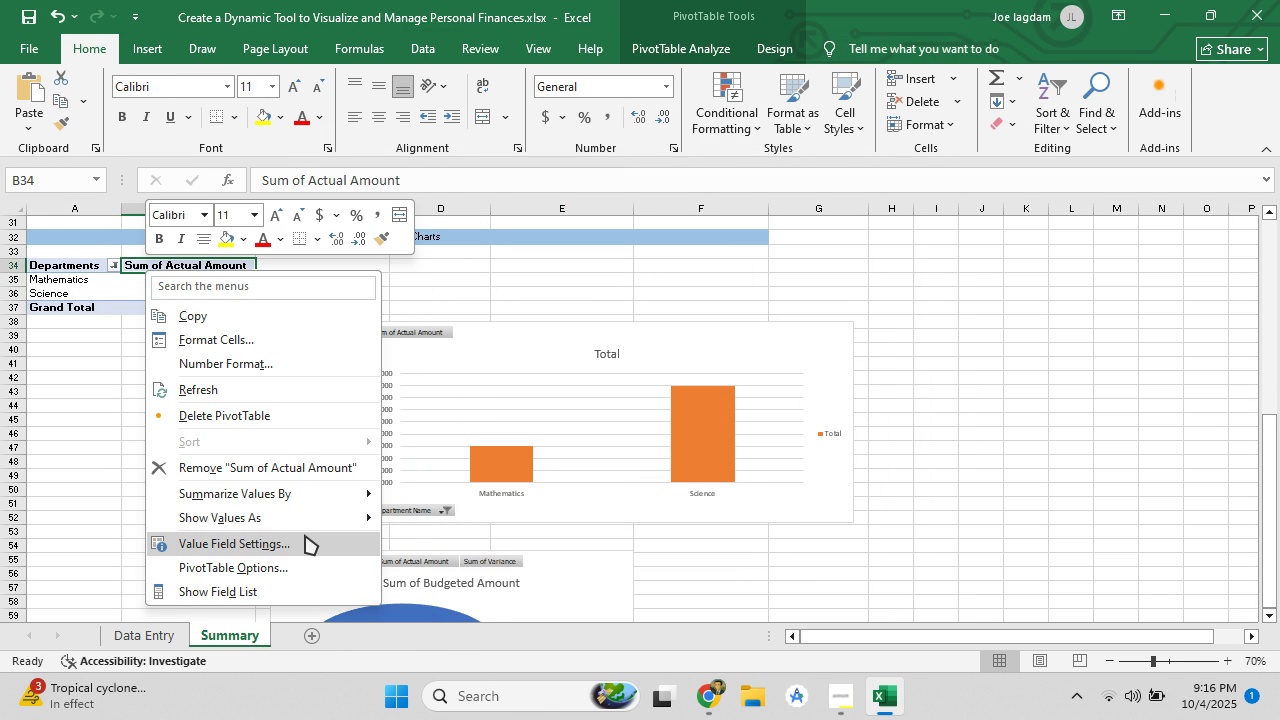 
left_click([305, 535])
 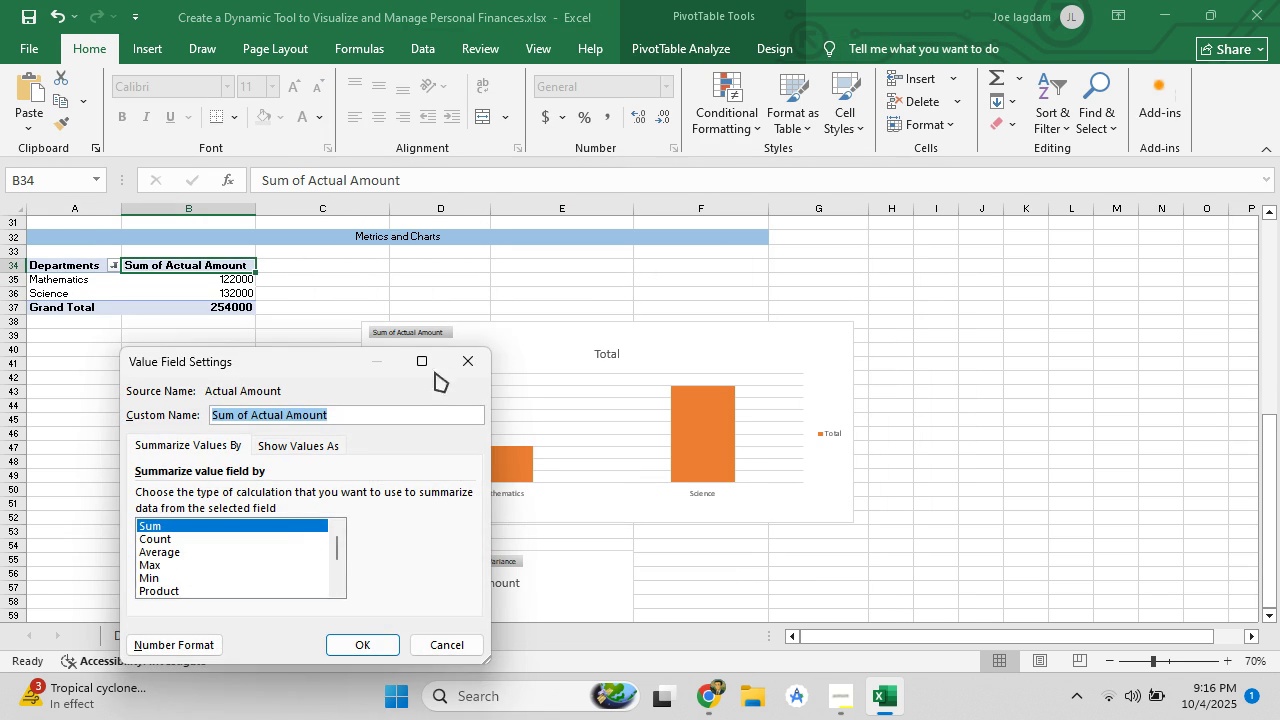 
left_click([455, 360])
 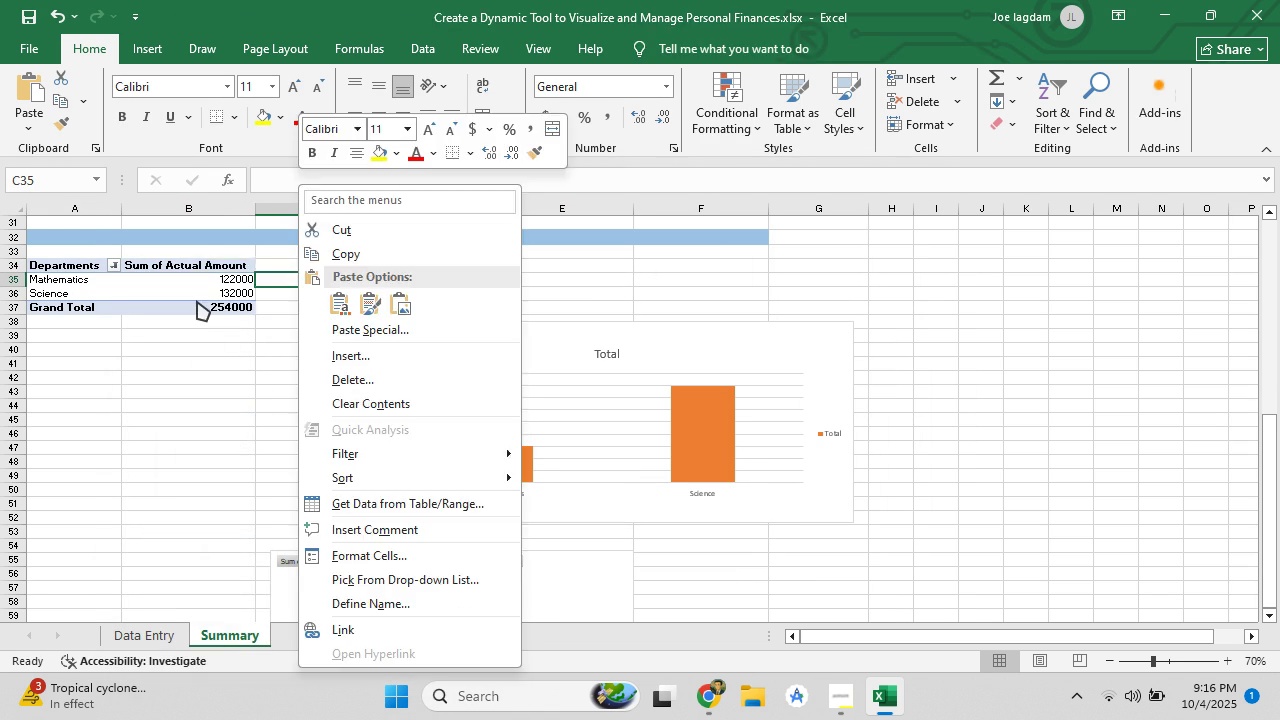 
right_click([194, 301])
 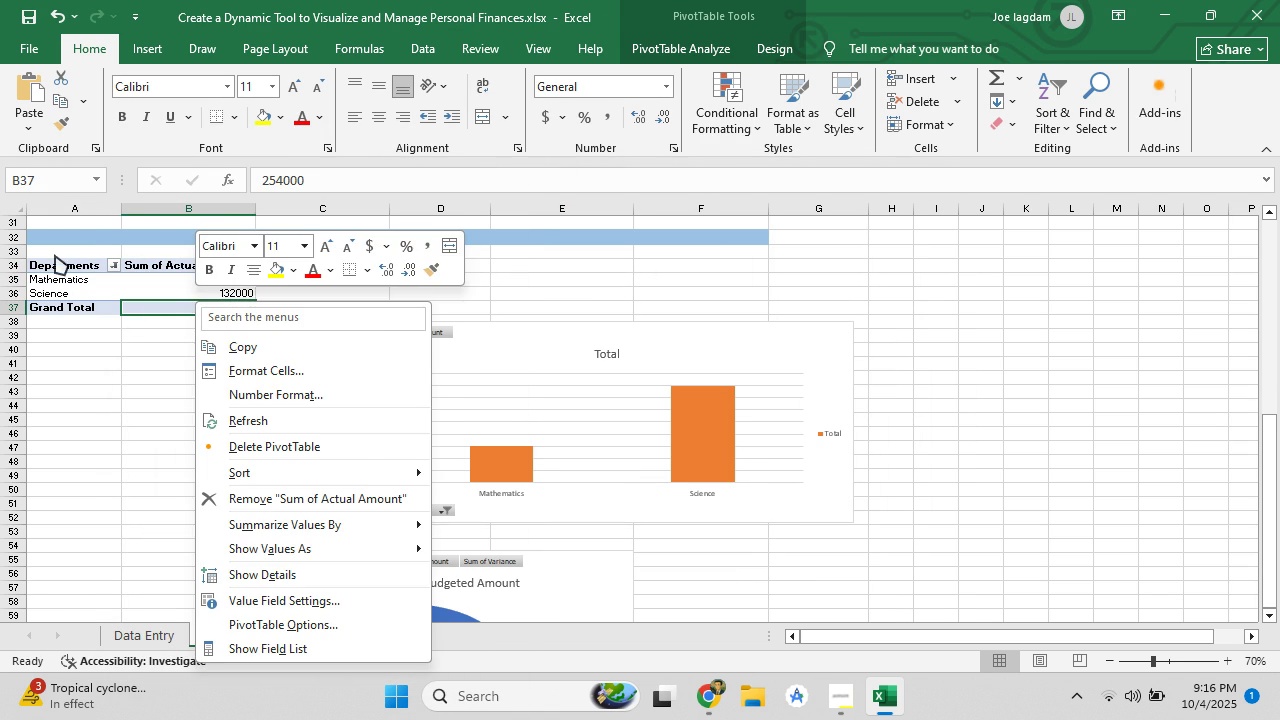 
left_click([55, 265])
 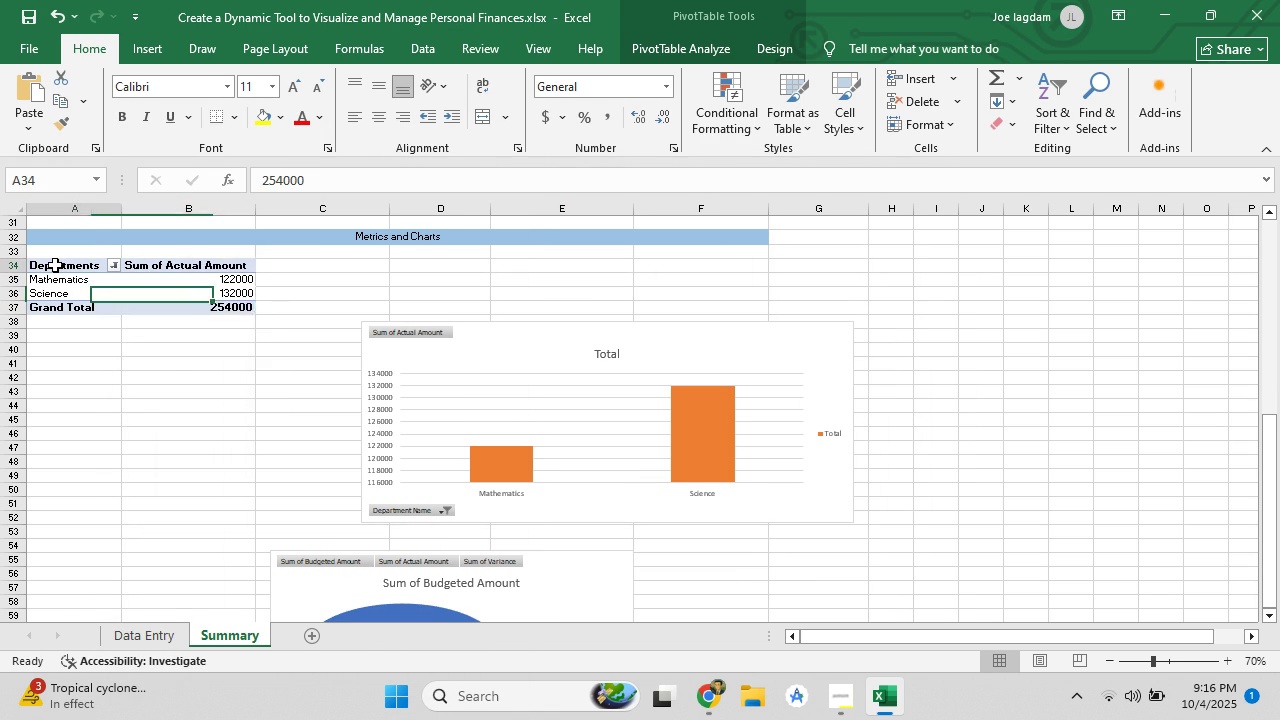 
right_click([55, 265])
 